 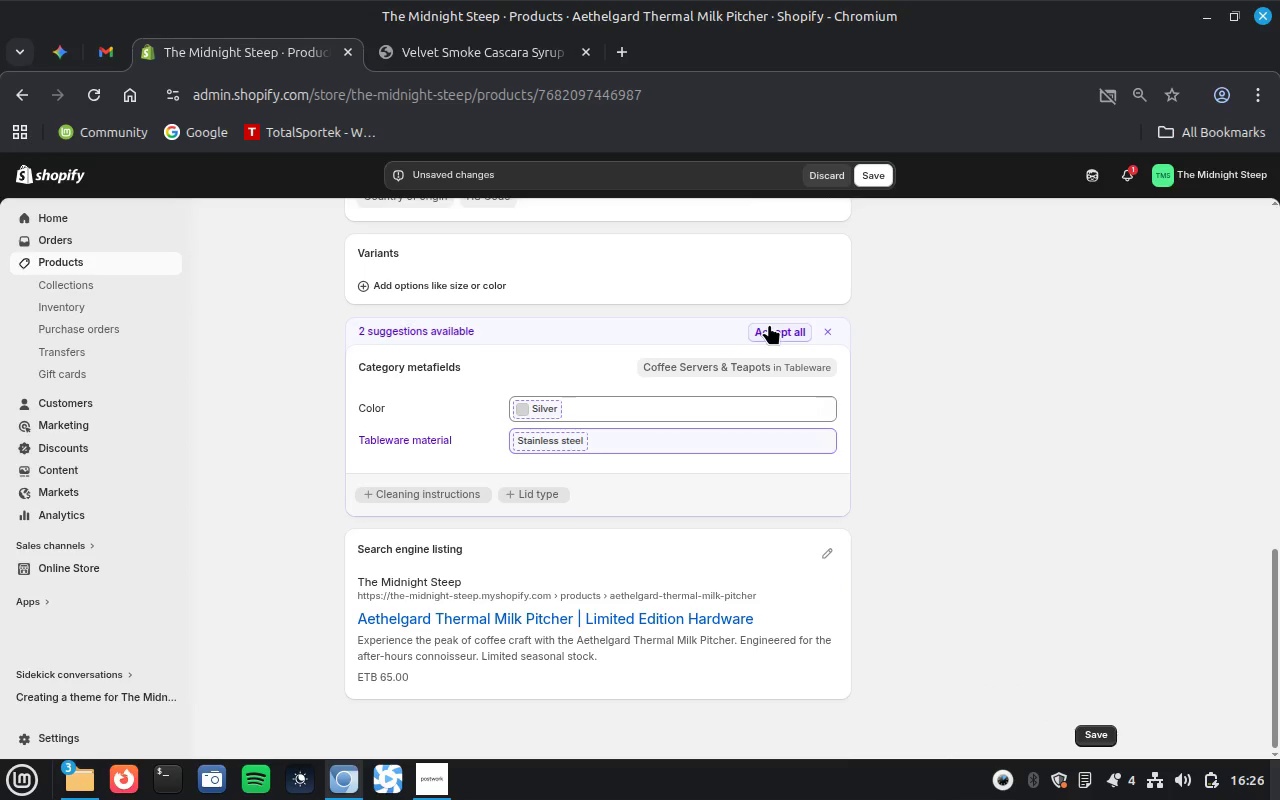 
left_click([875, 175])
 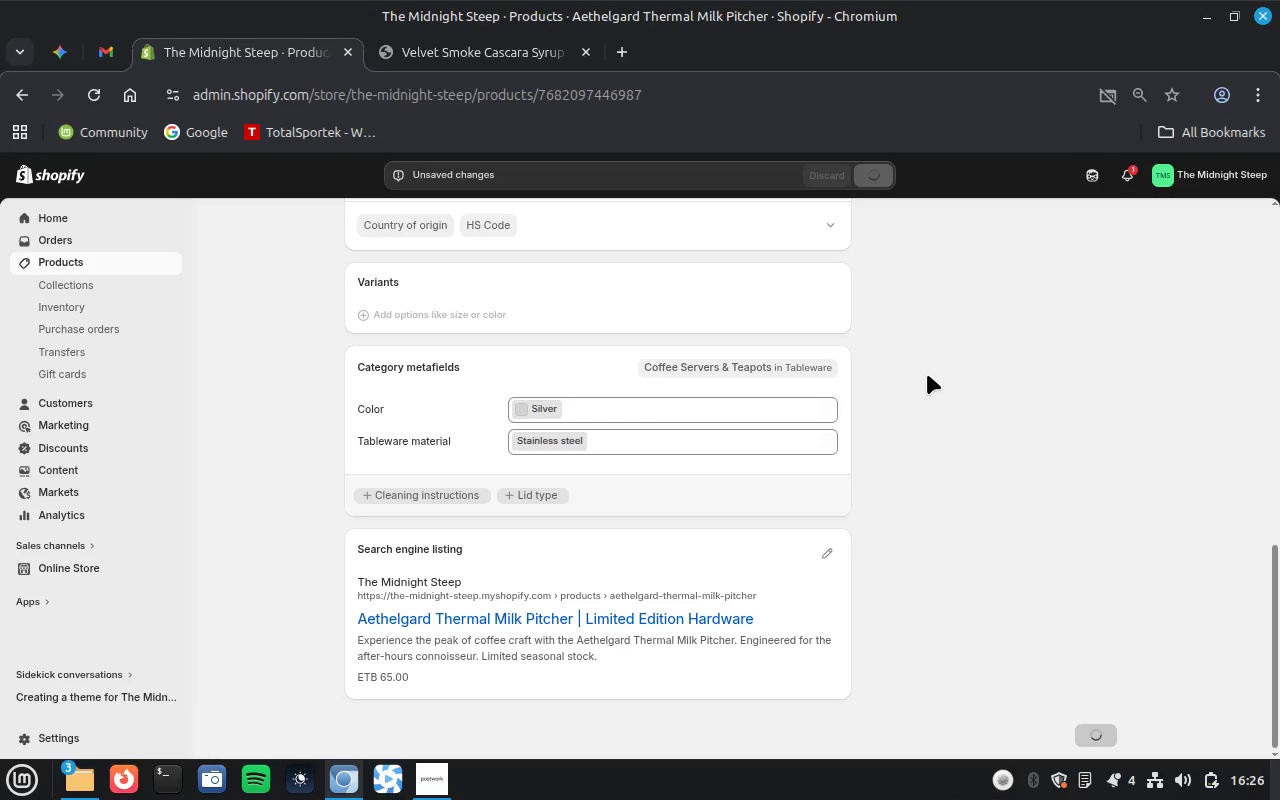 
wait(19.43)
 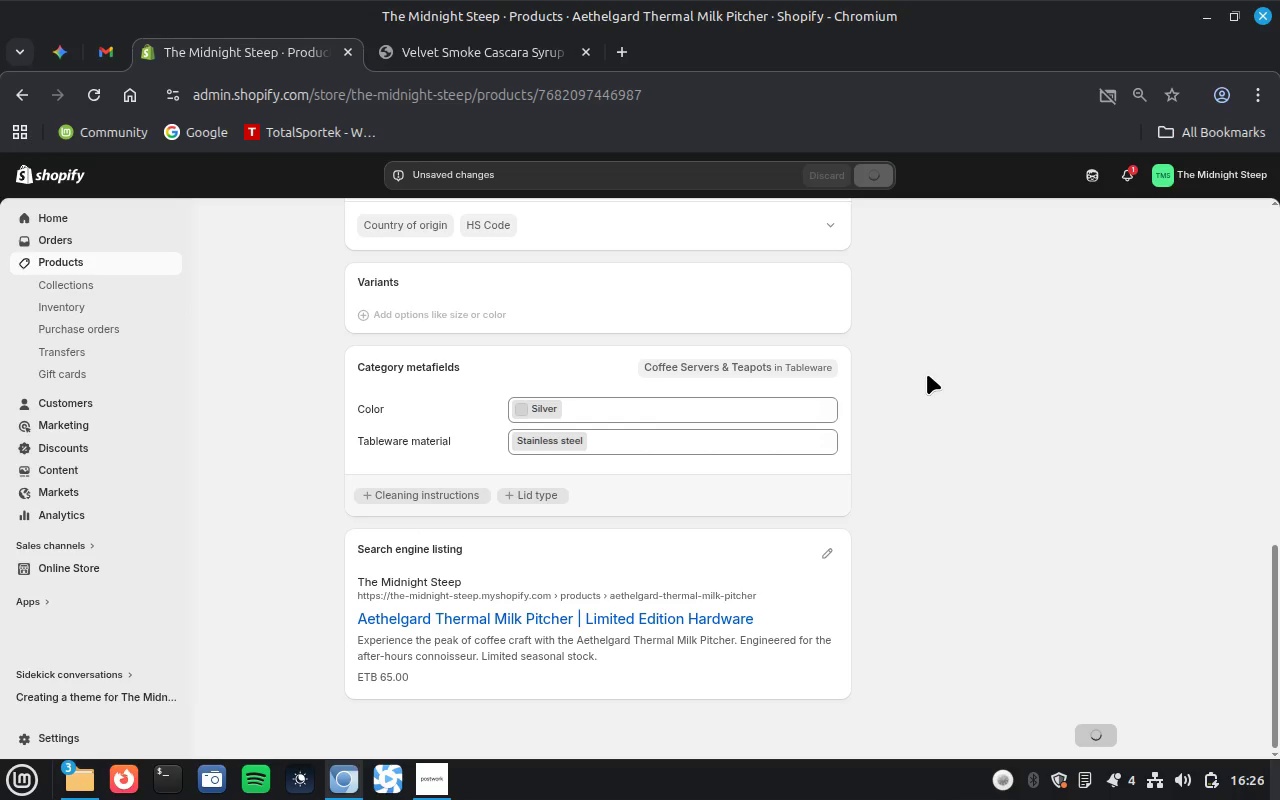 
left_click([927, 374])
 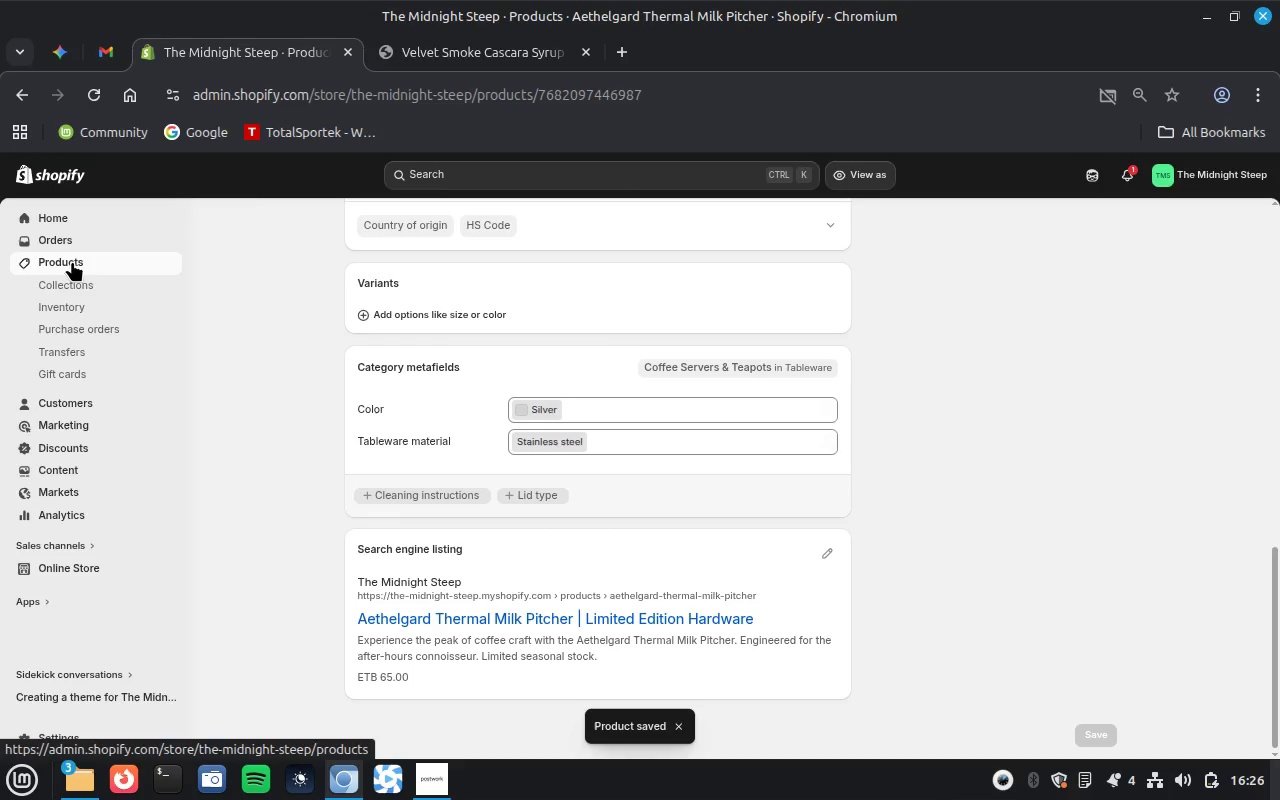 
wait(5.74)
 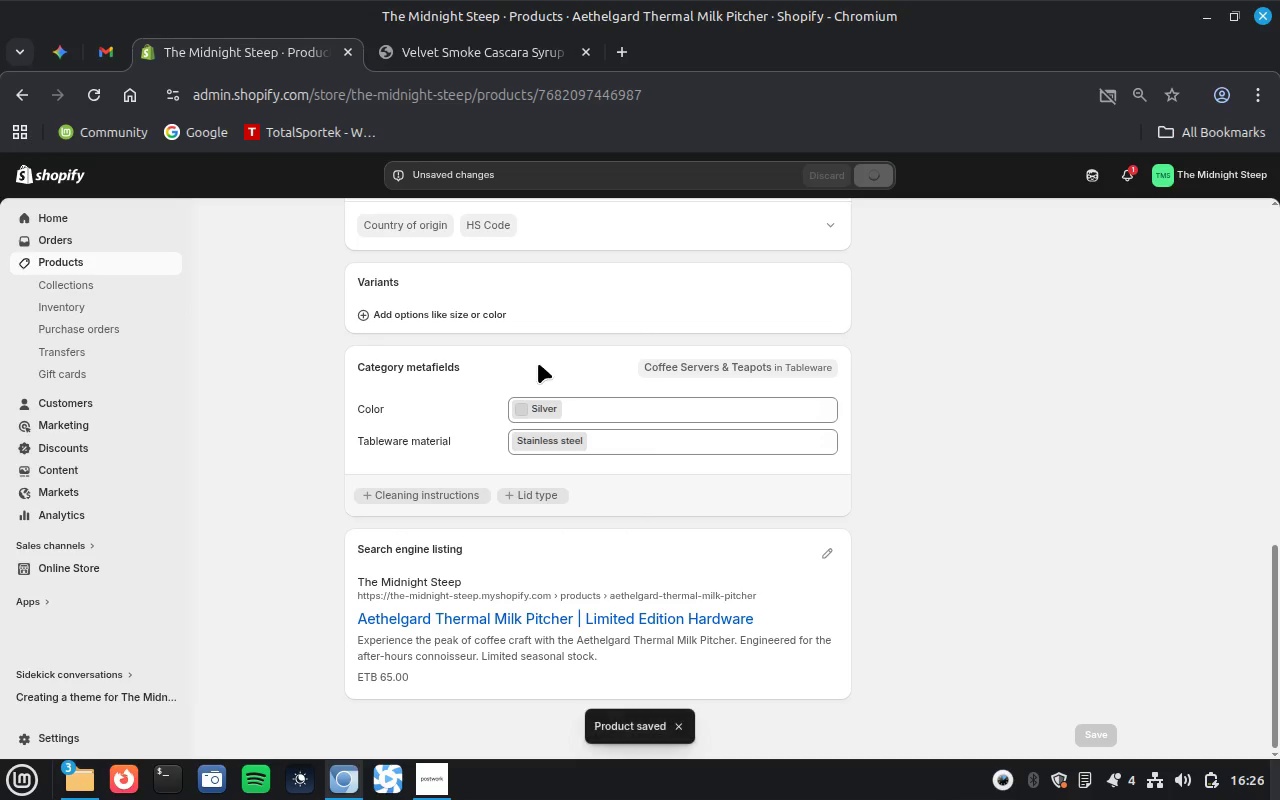 
left_click([72, 261])
 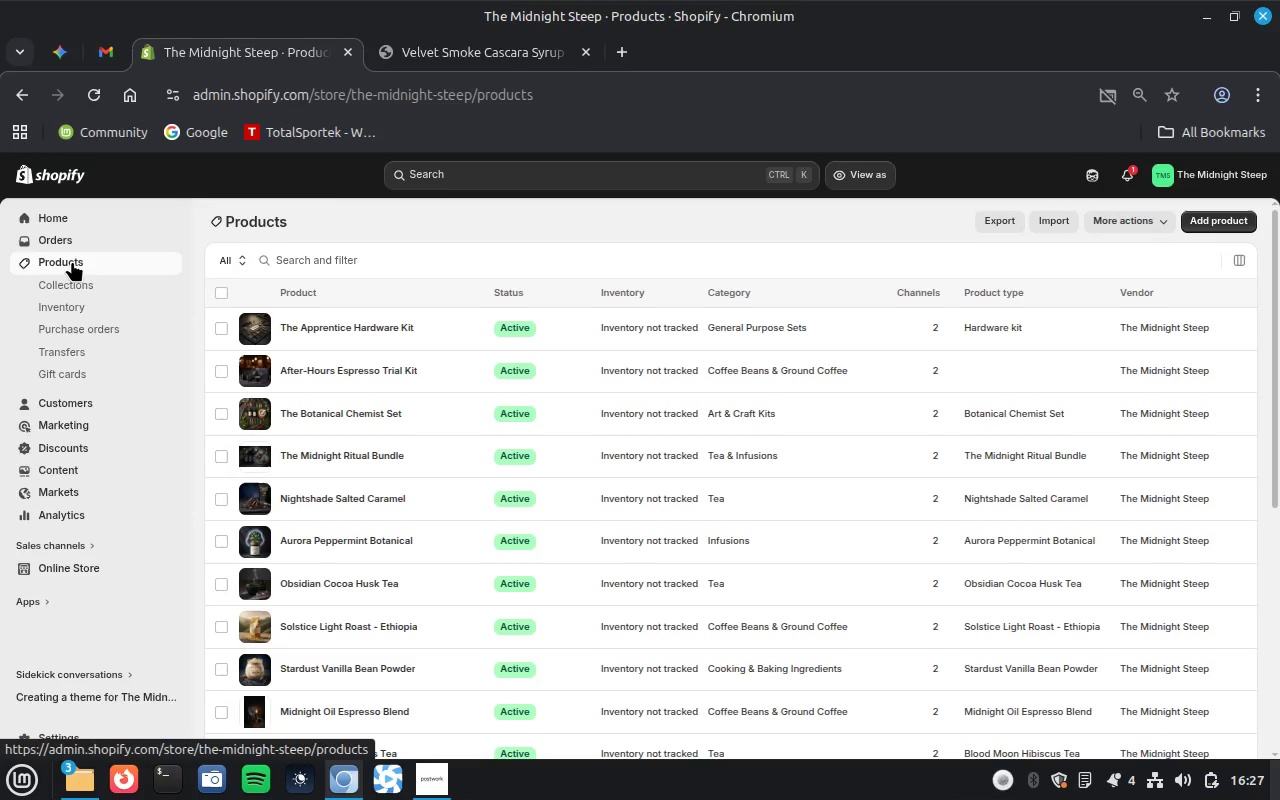 
wait(25.19)
 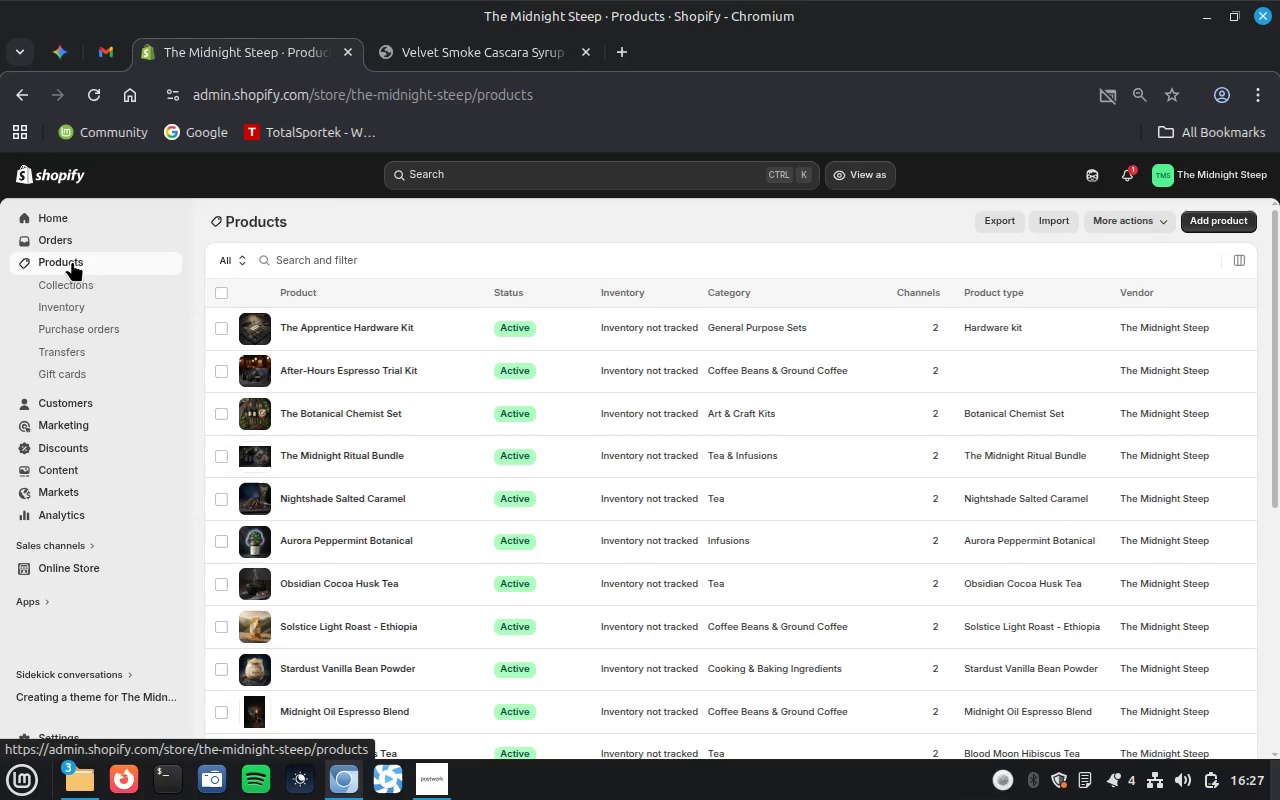 
scroll: coordinate [436, 577], scroll_direction: down, amount: 18.0
 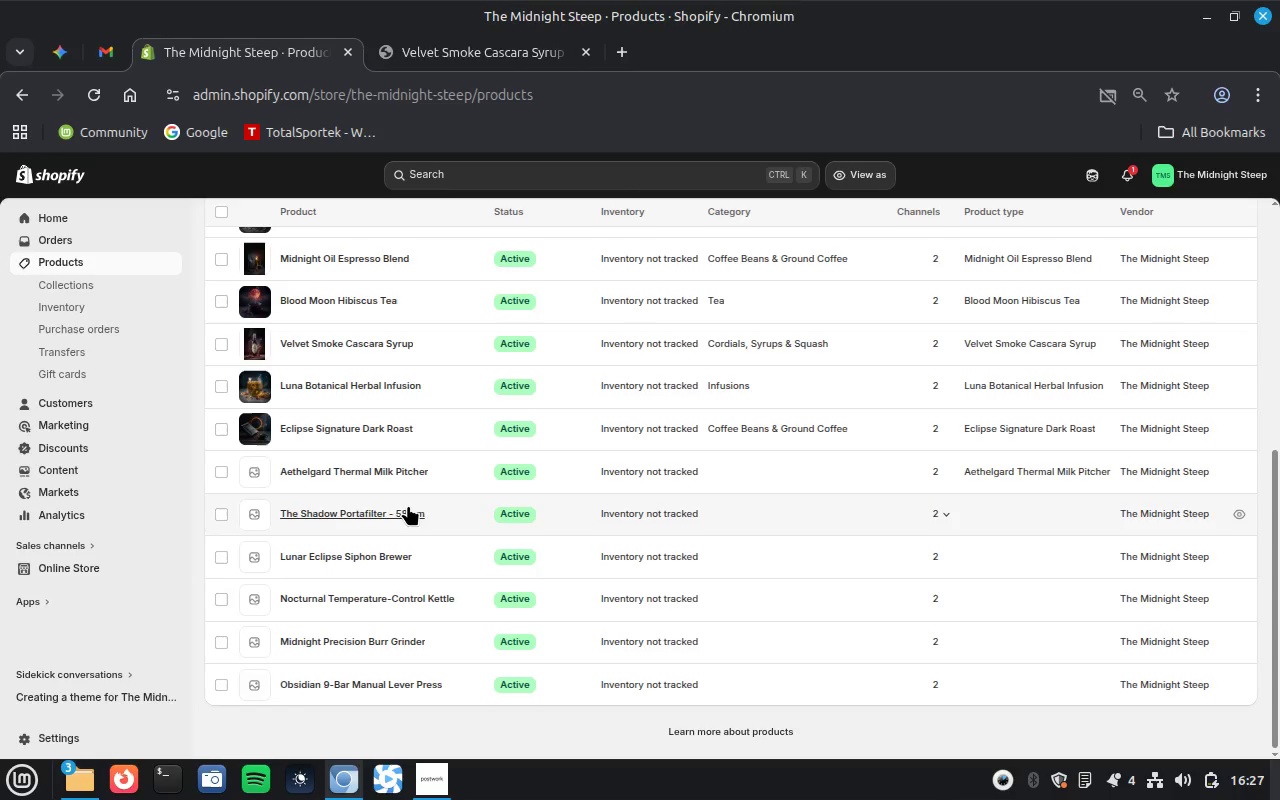 
wait(6.92)
 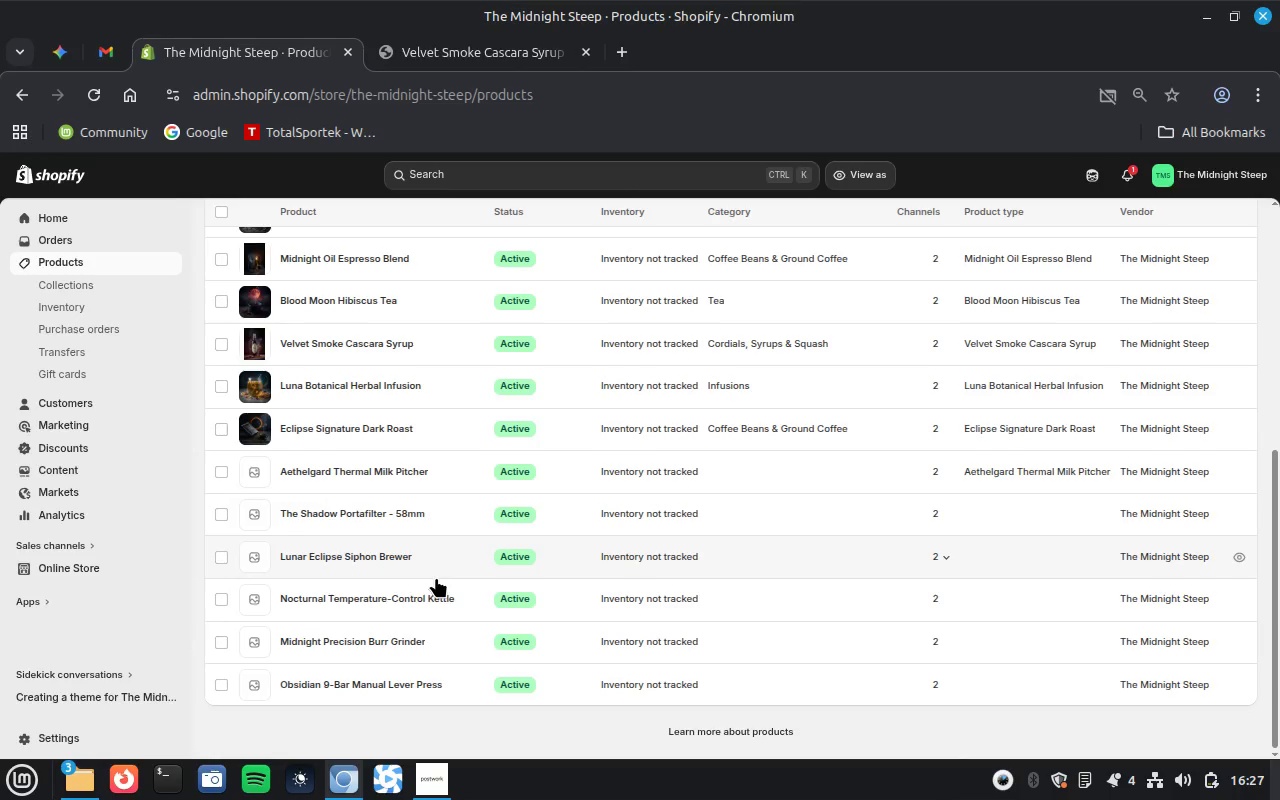 
left_click([365, 511])
 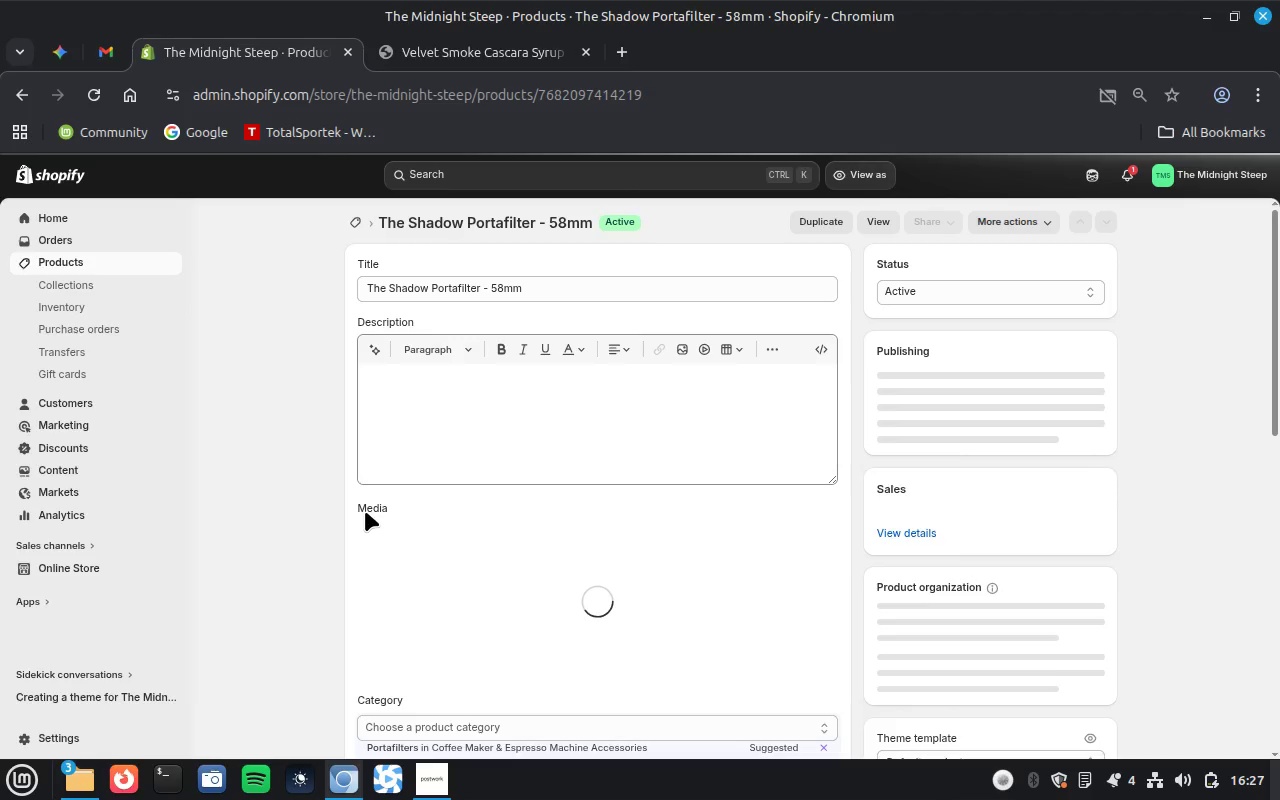 
wait(23.16)
 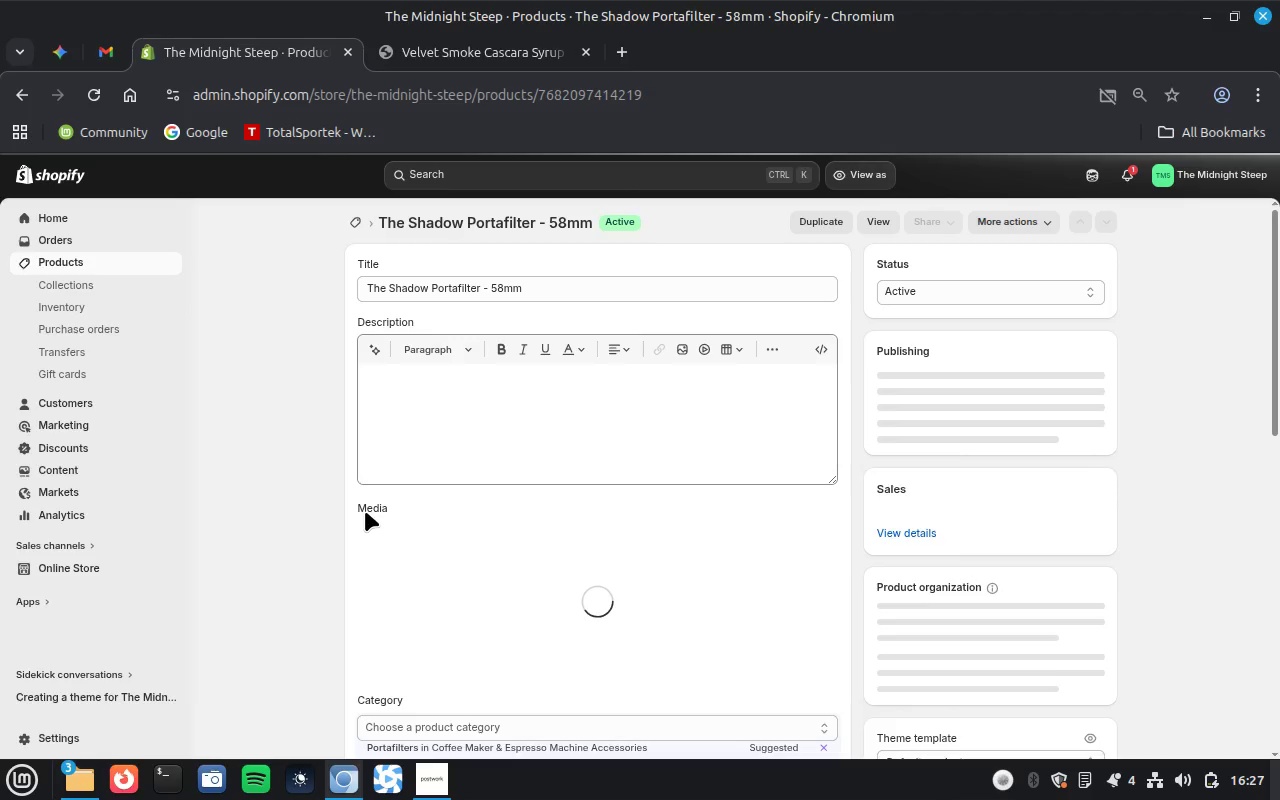 
left_click([580, 287])
 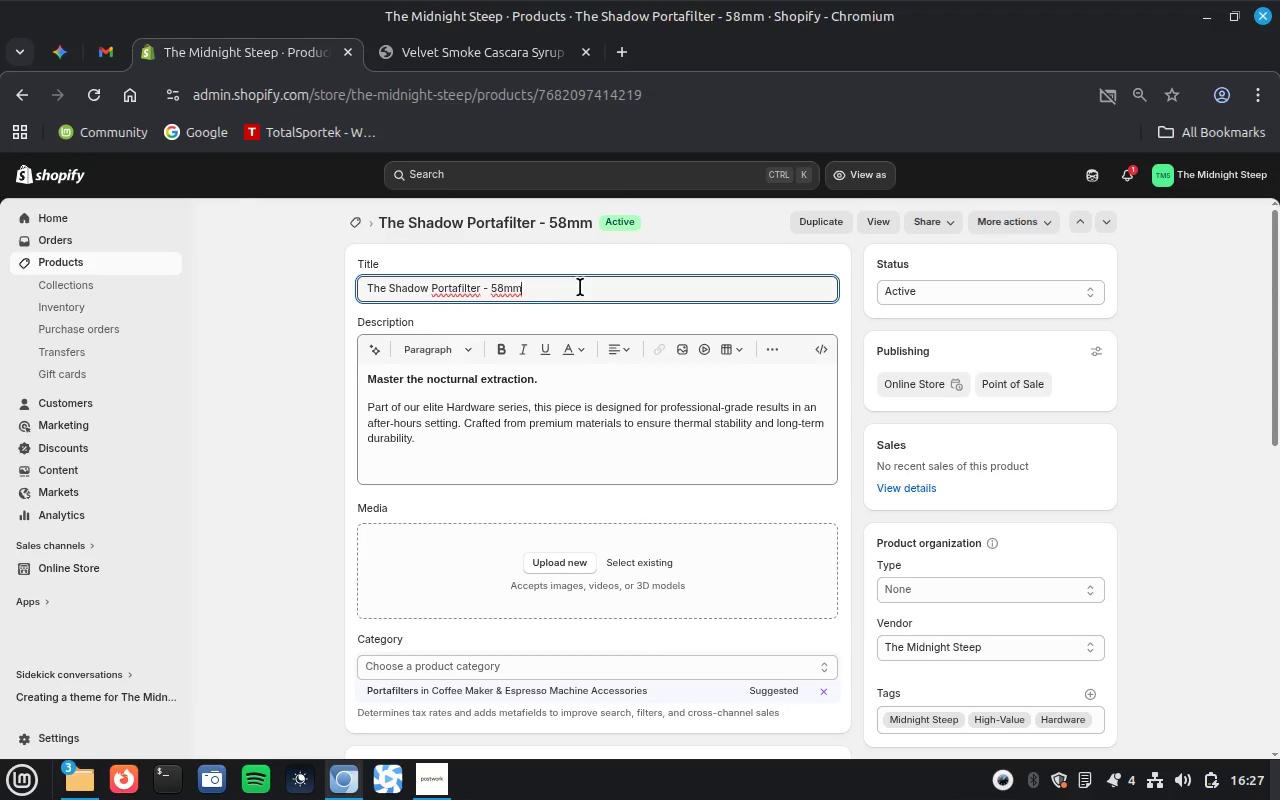 
key(Control+A)
 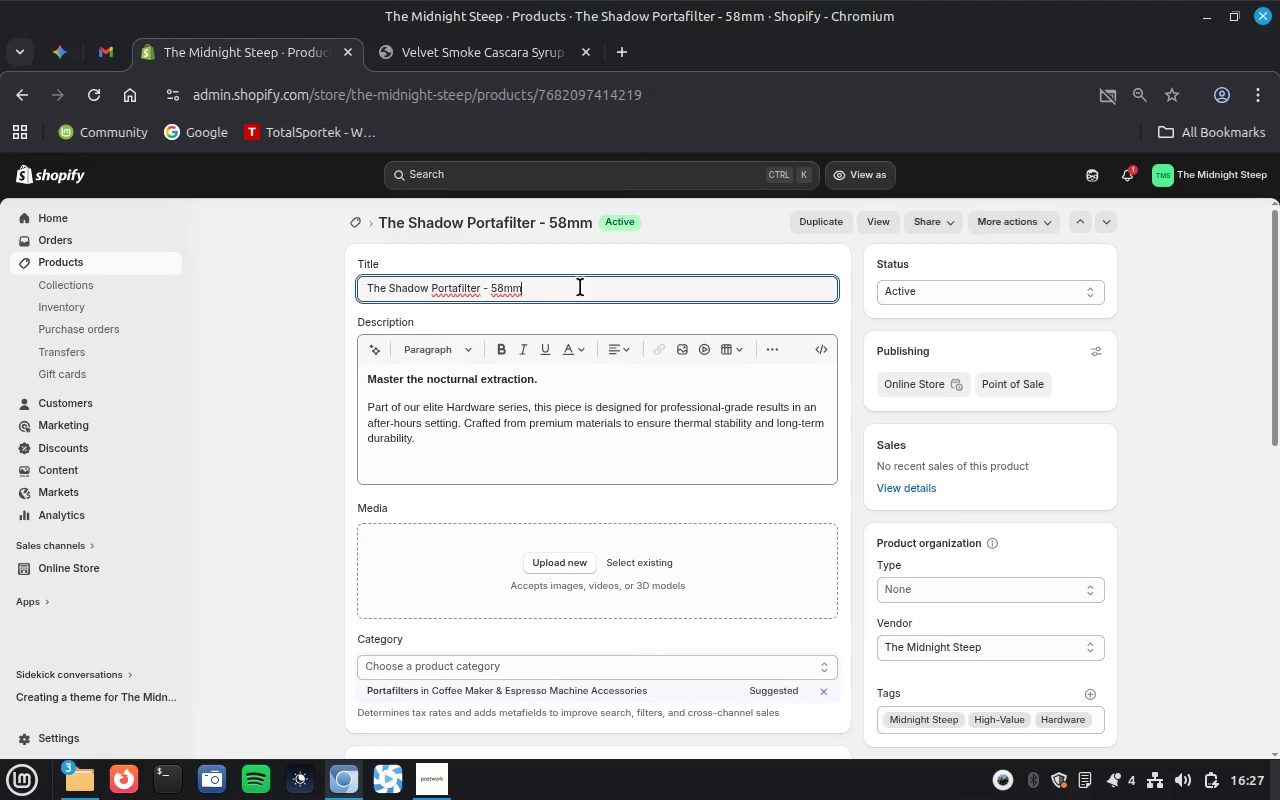 
key(Control+C)
 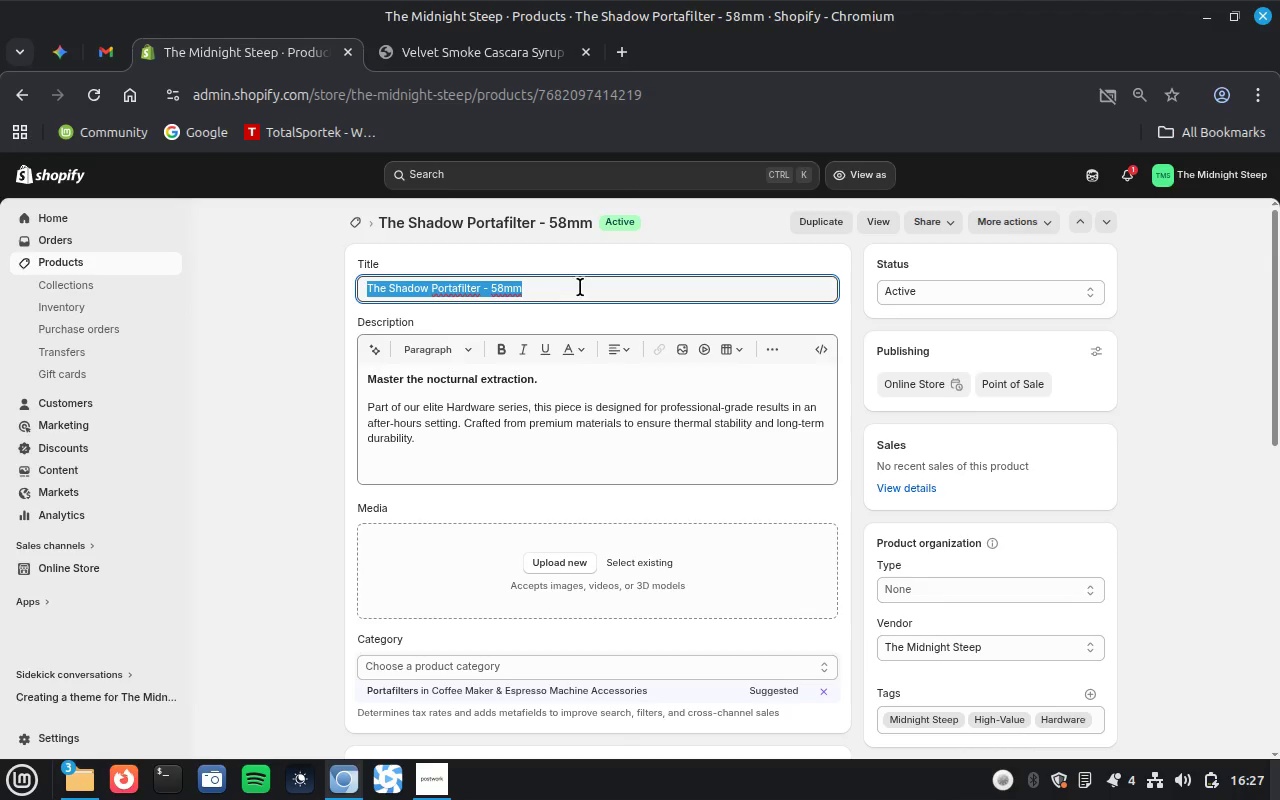 
wait(8.02)
 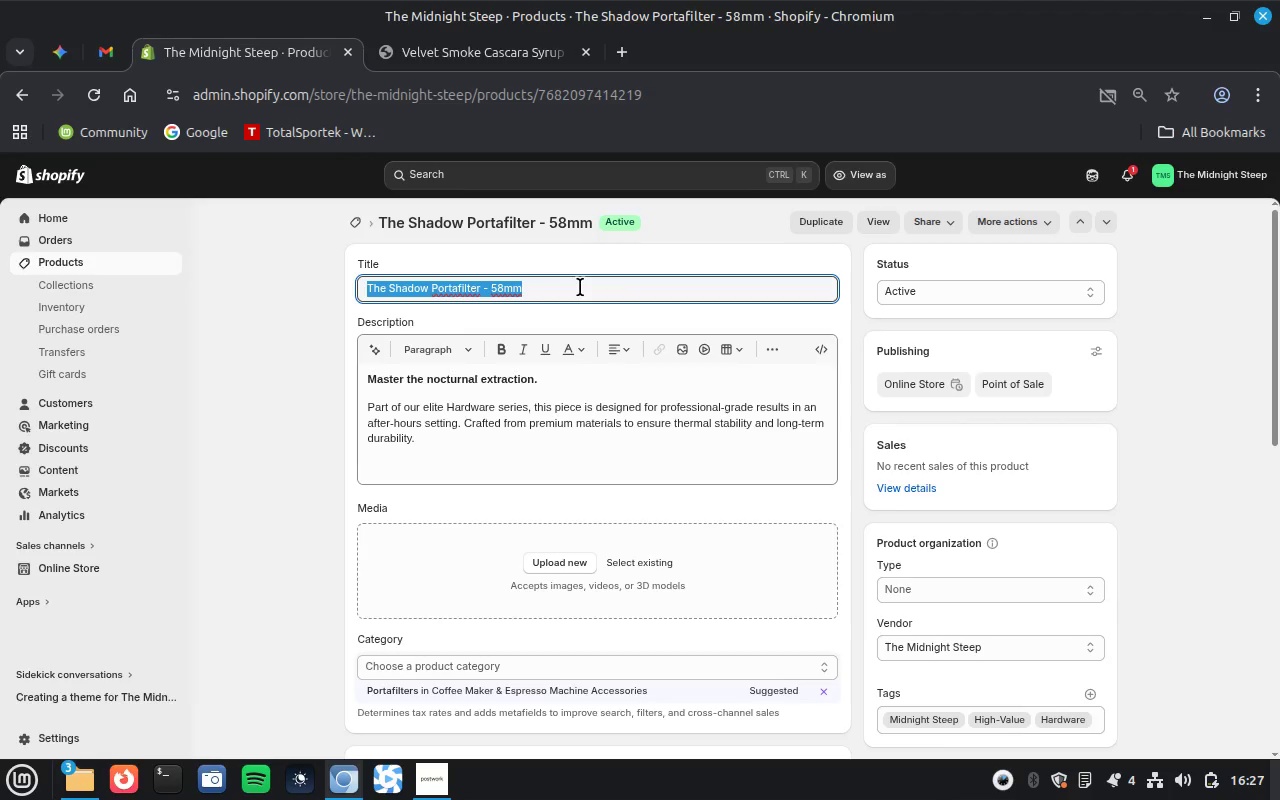 
key(Control+C)
 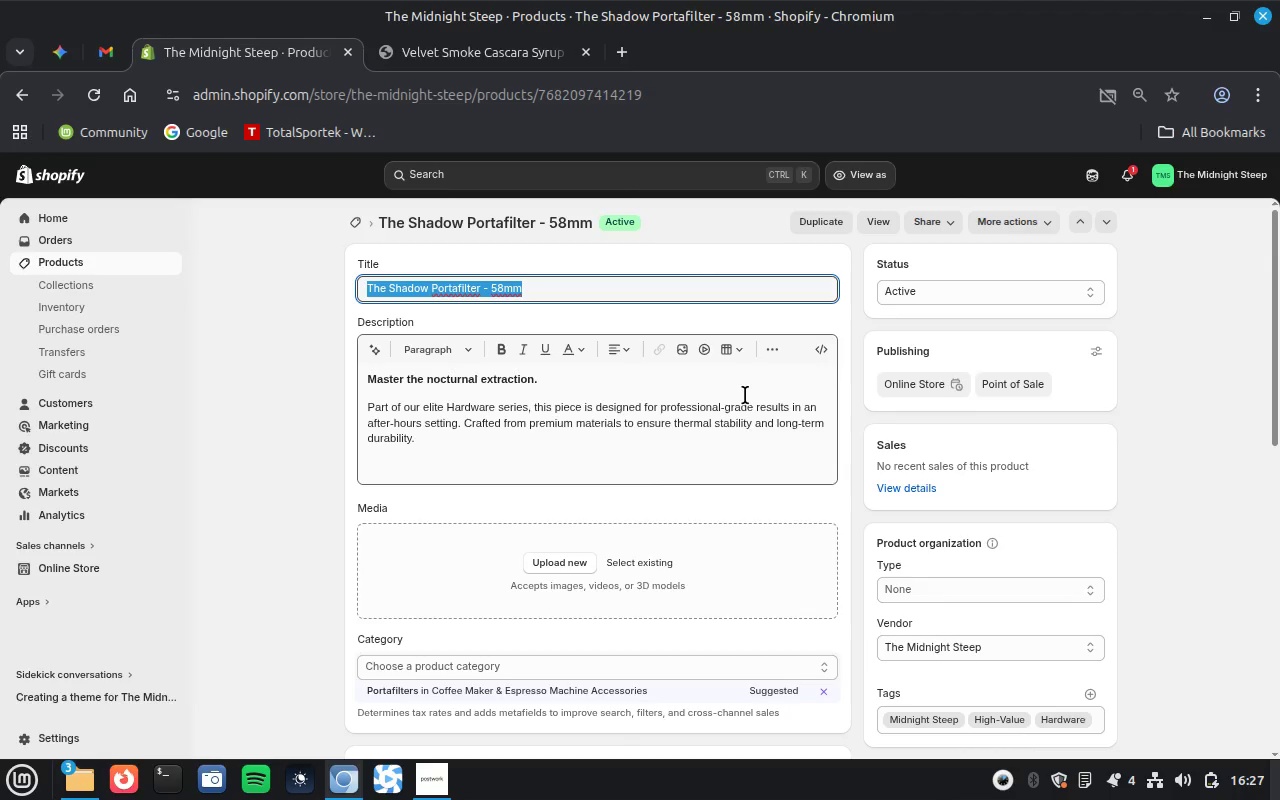 
key(Control+C)
 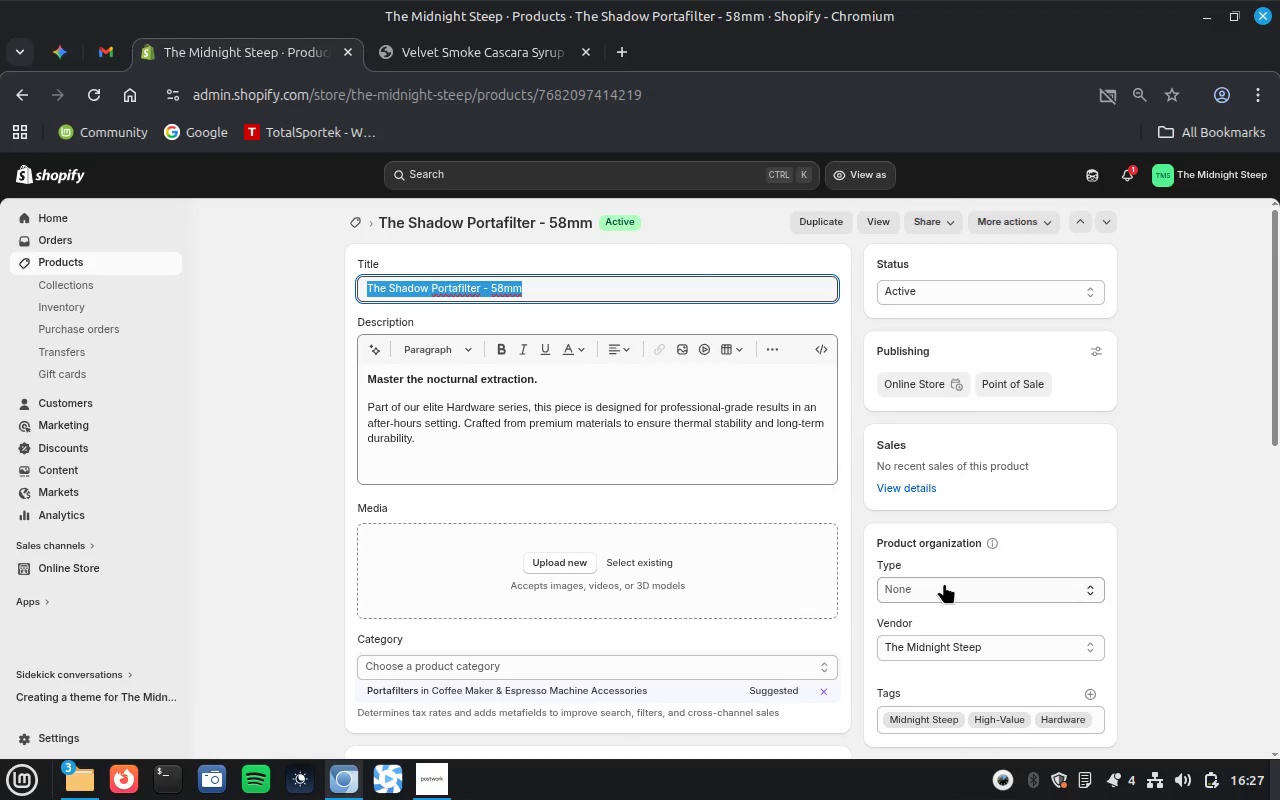 
left_click([944, 583])
 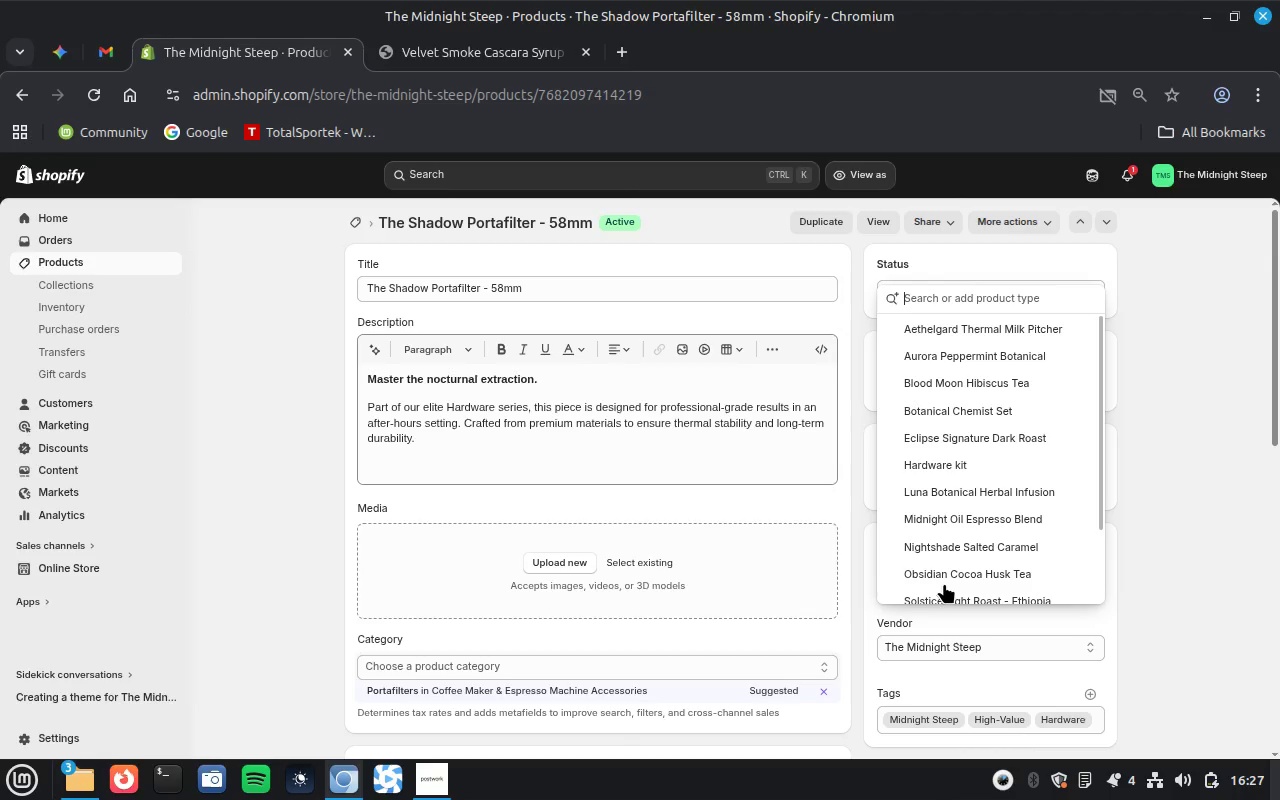 
key(Control+V)
 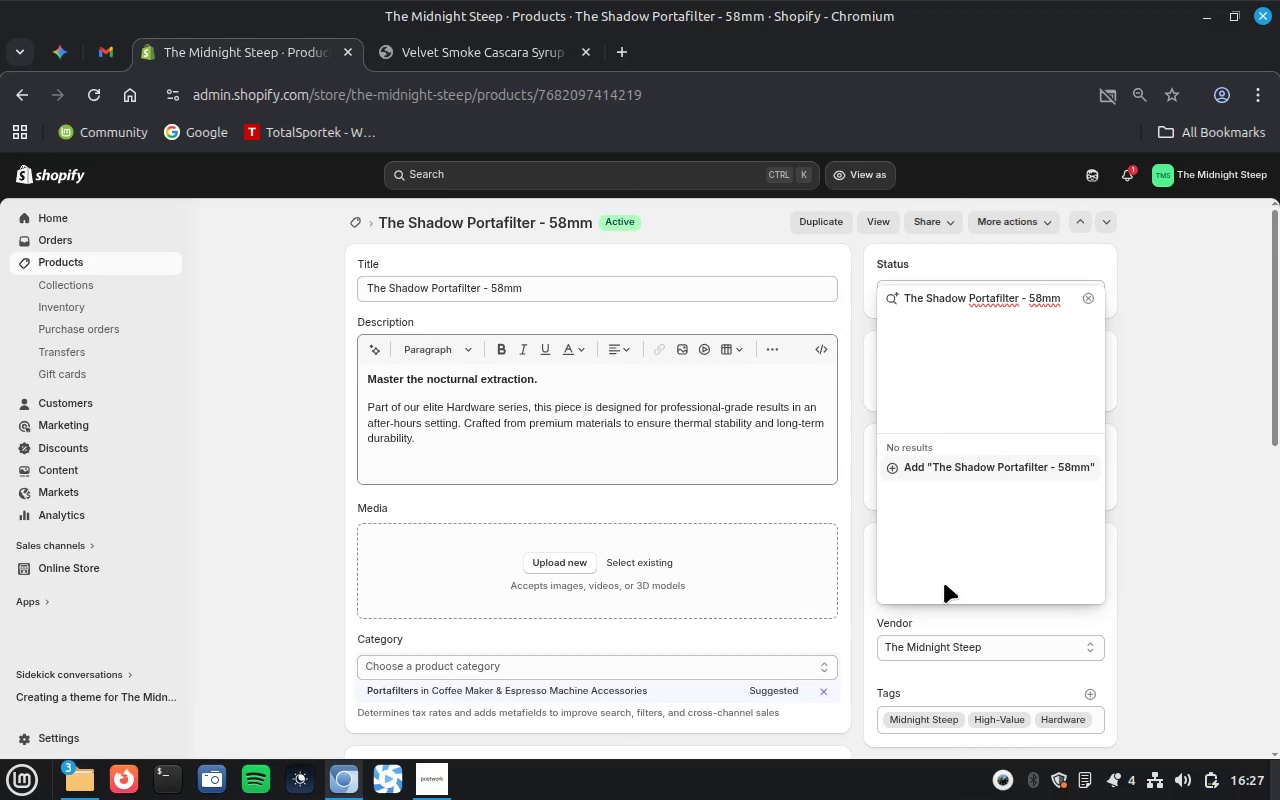 
key(Enter)
 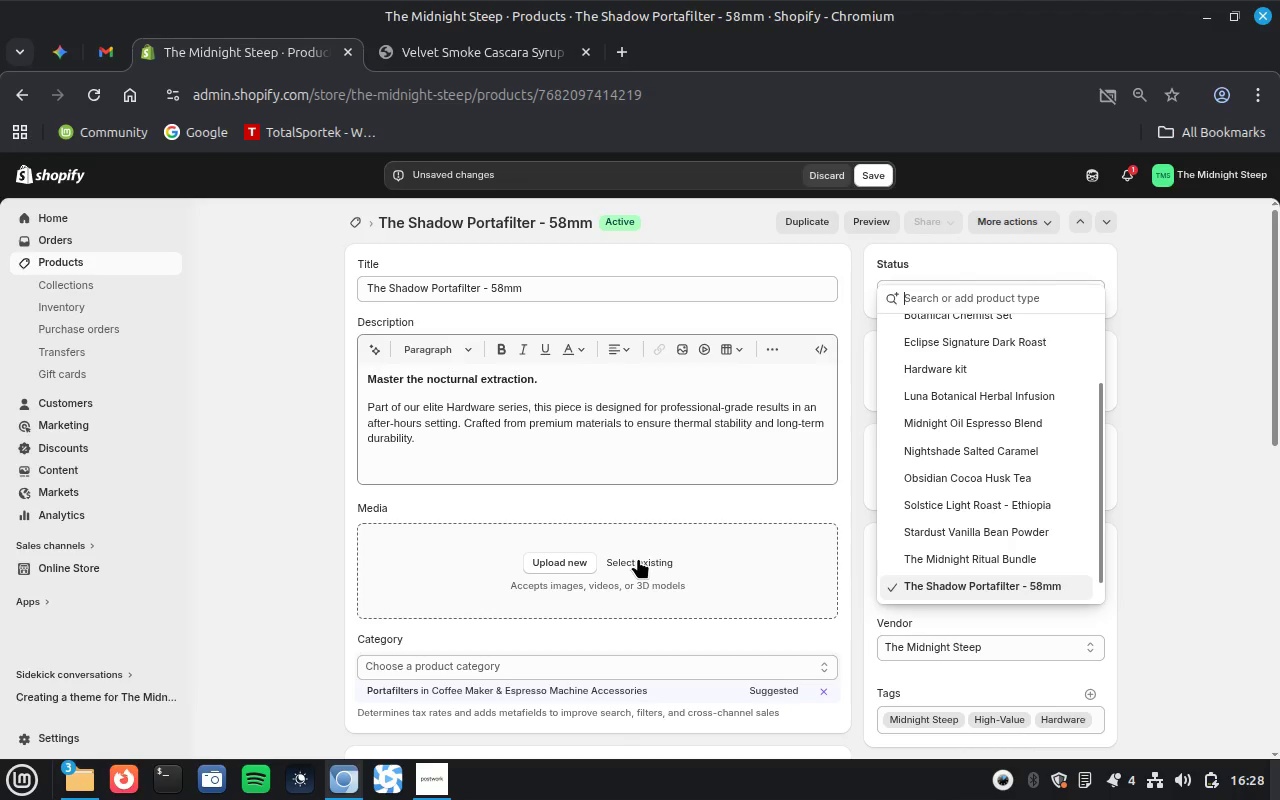 
left_click([638, 558])
 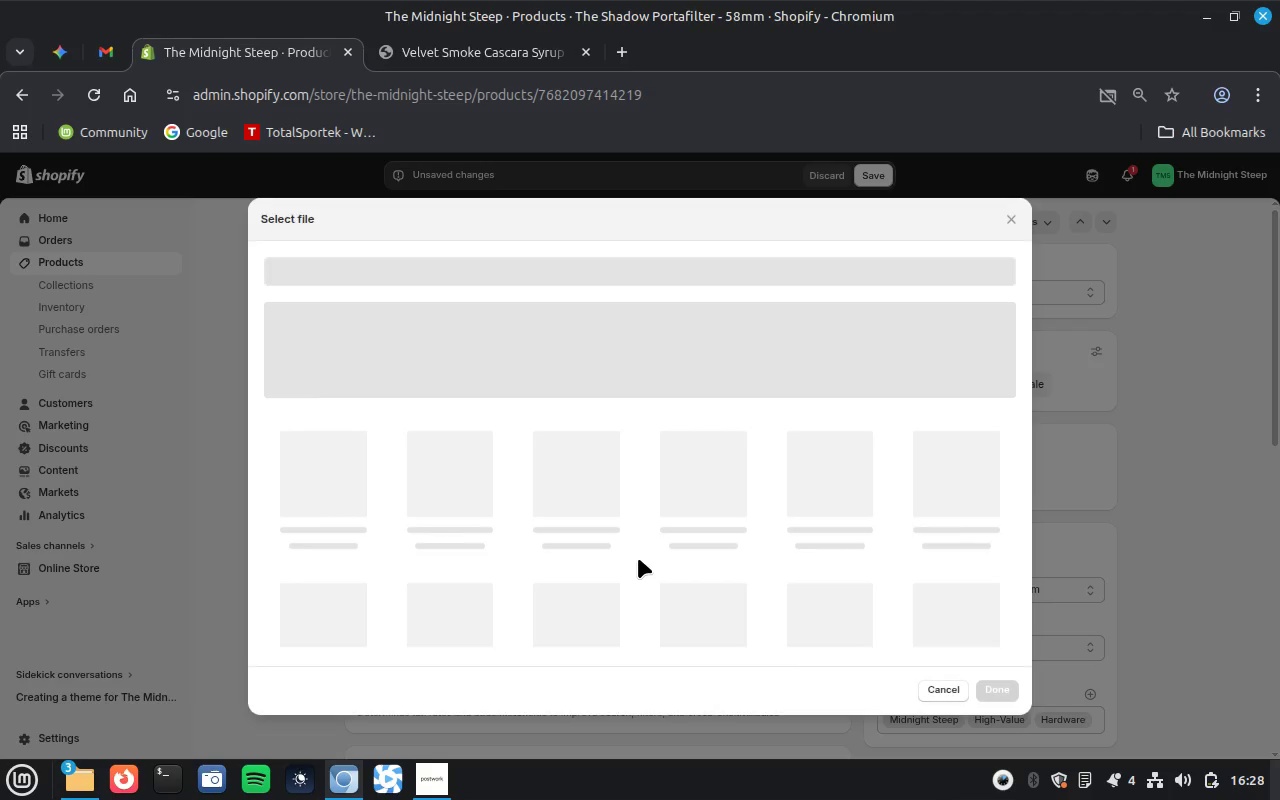 
hold_key(key=ControlLeft, duration=0.71)
 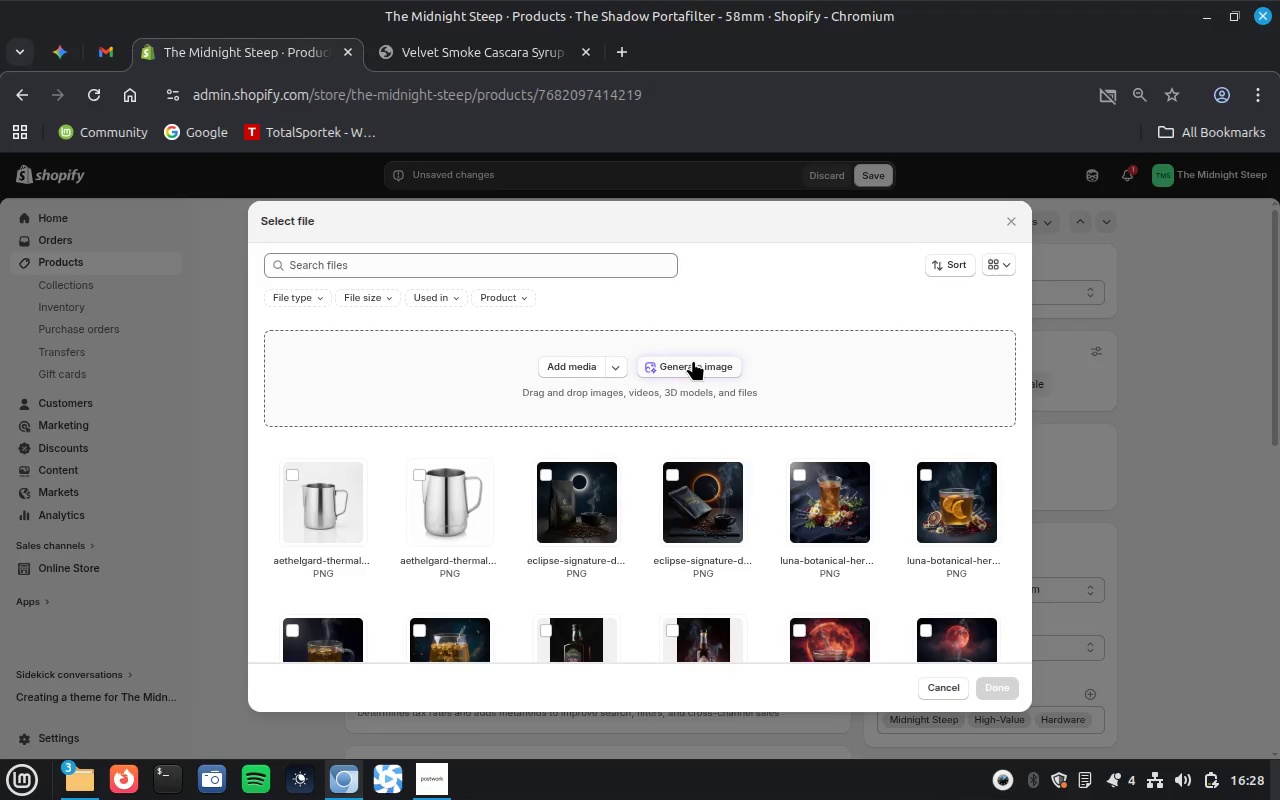 
left_click([693, 360])
 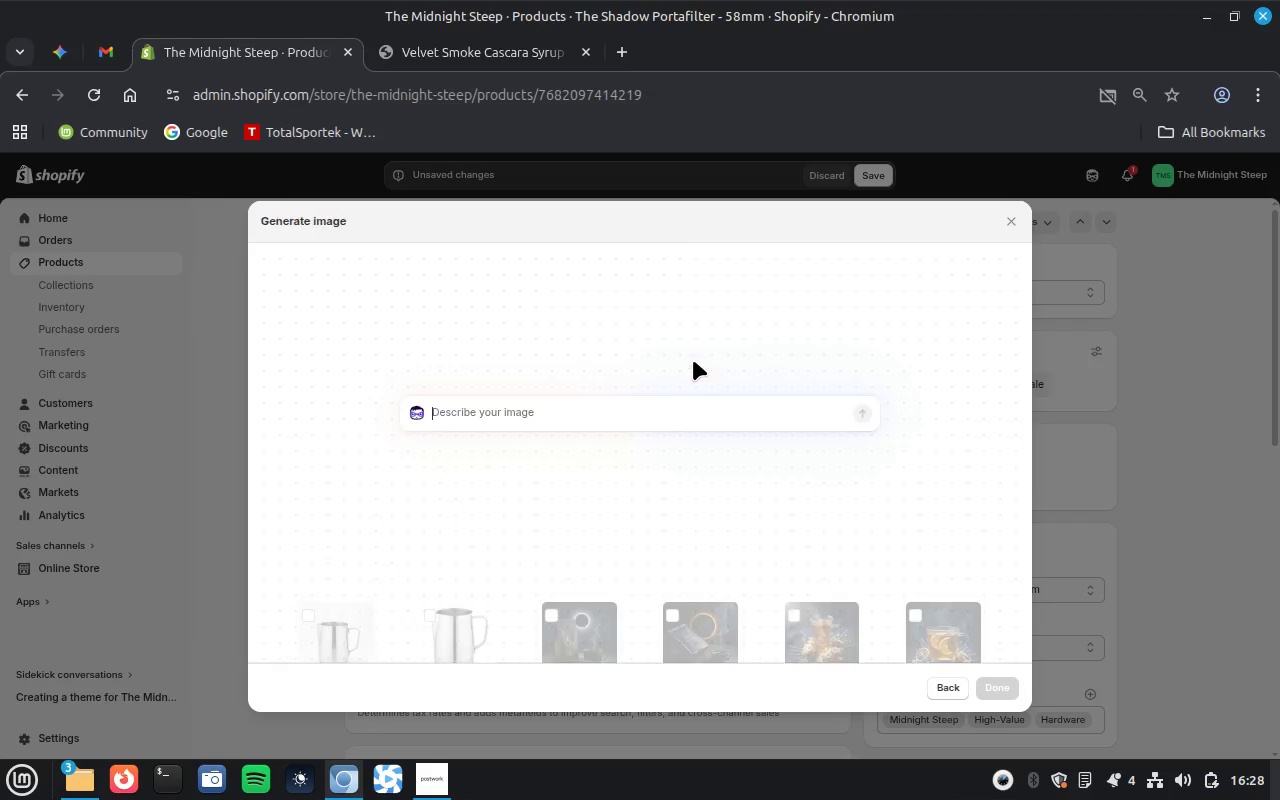 
key(Control+ControlLeft)
 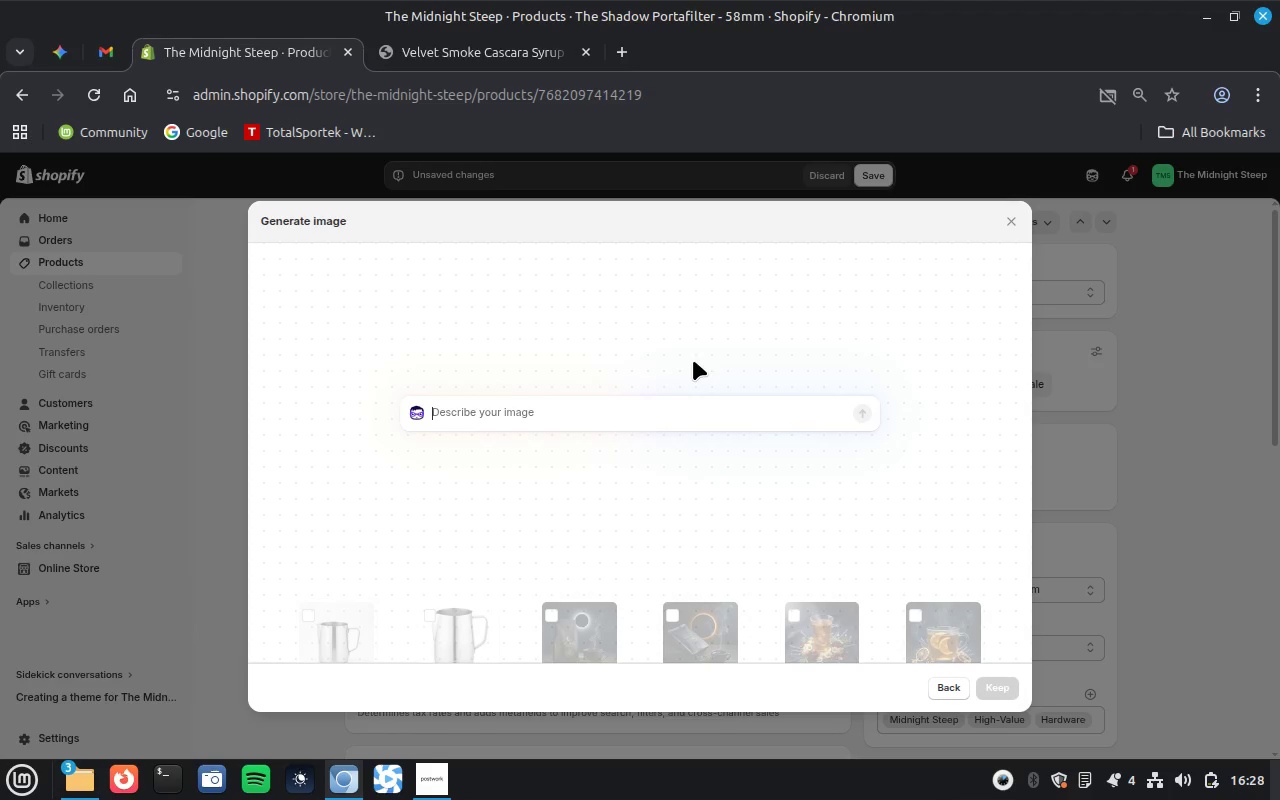 
key(Control+ControlLeft)
 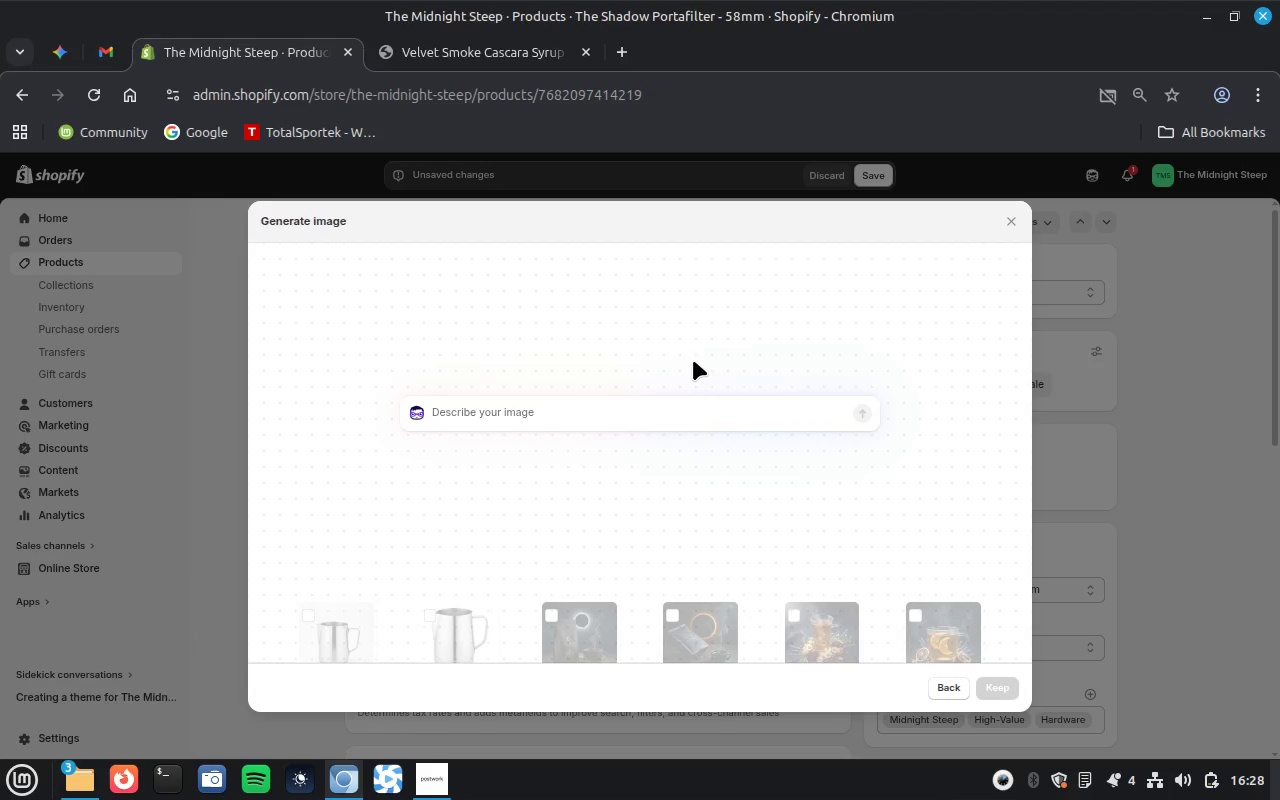 
key(Control+V)
 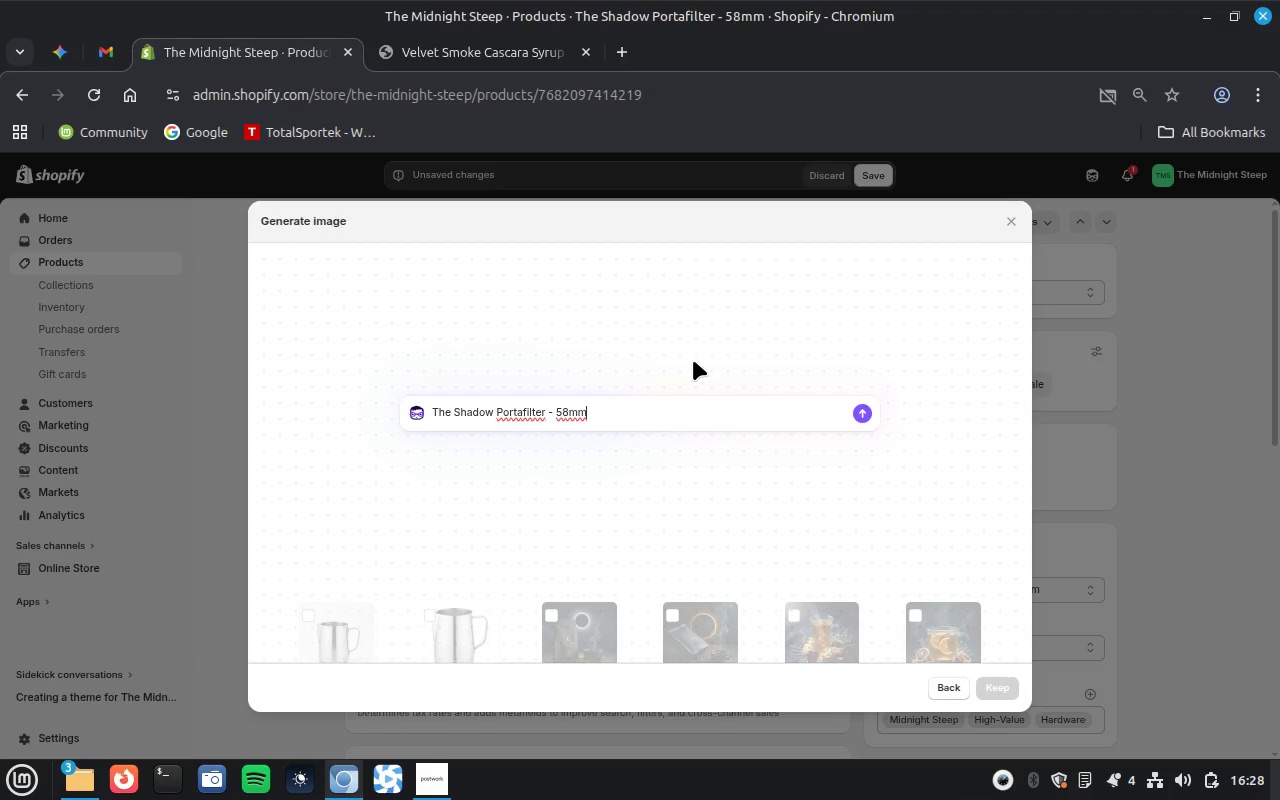 
key(Enter)
 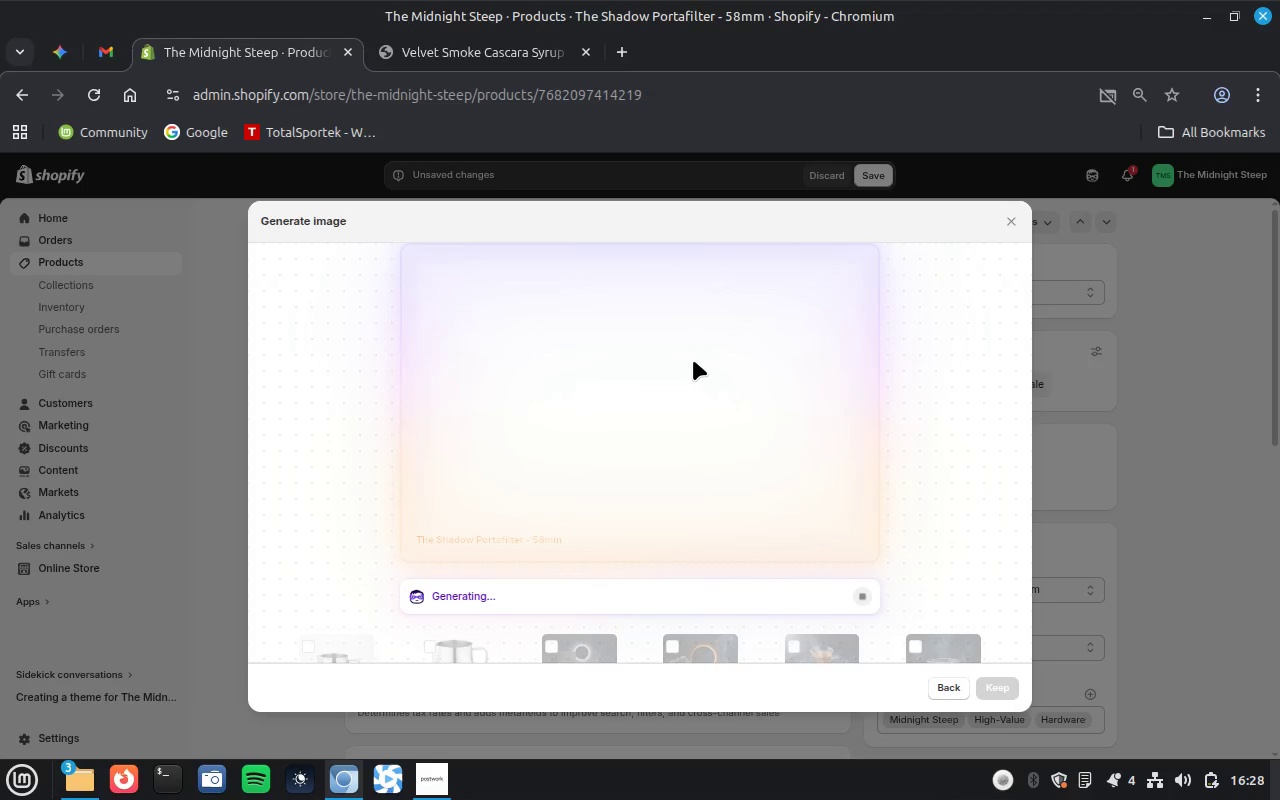 
wait(34.45)
 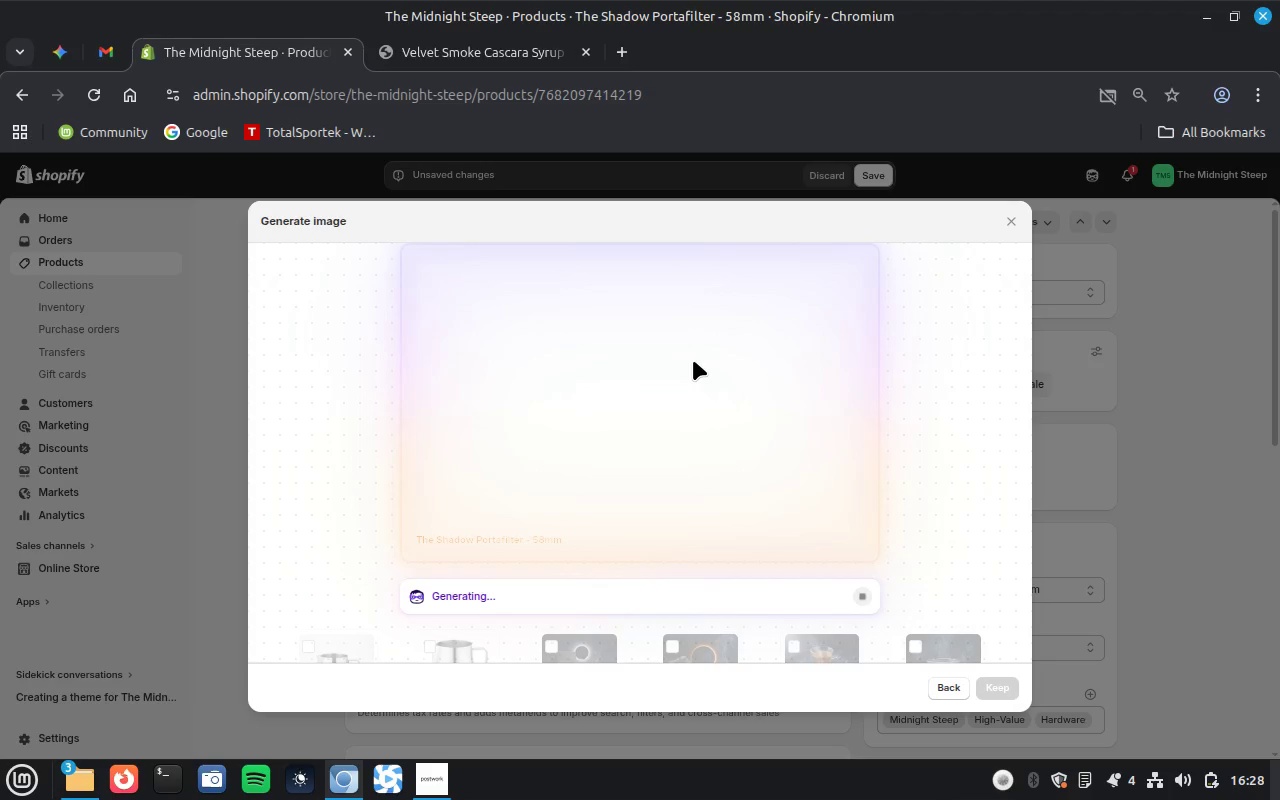 
left_click([992, 689])
 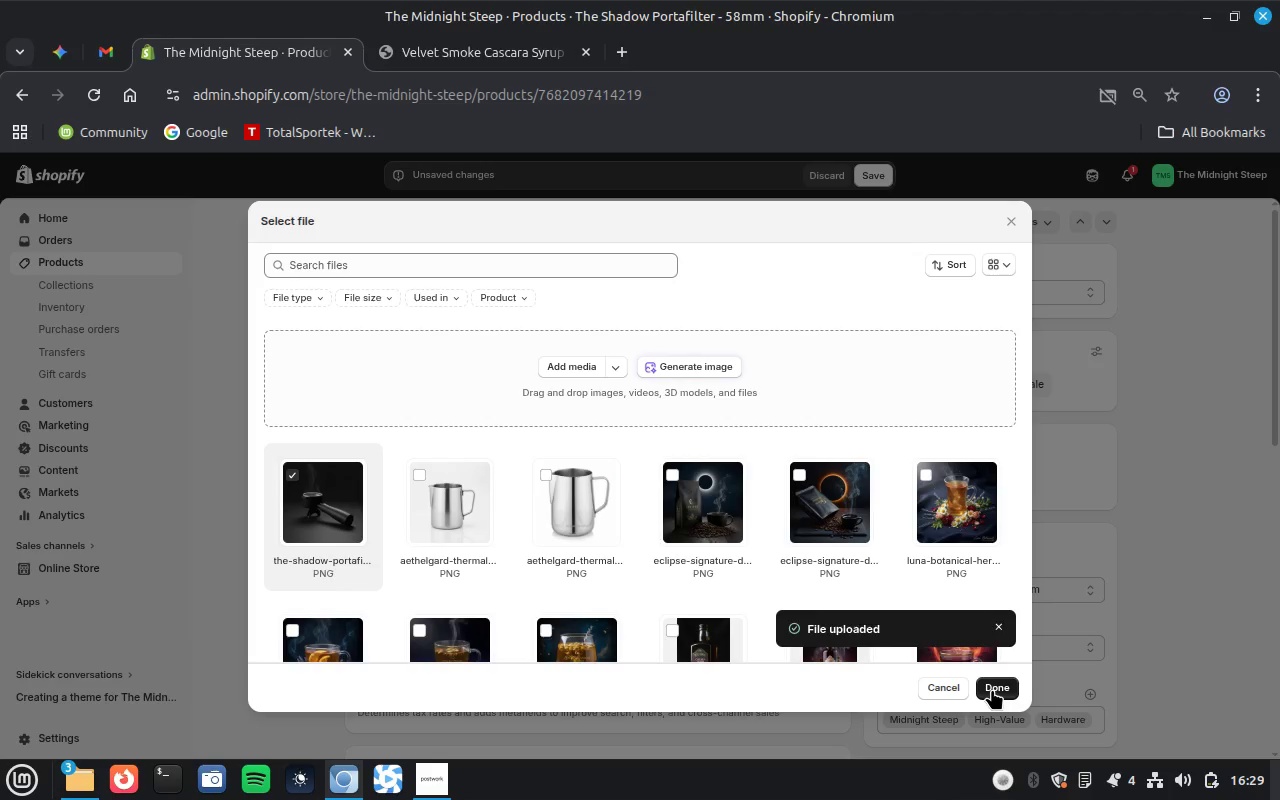 
wait(39.17)
 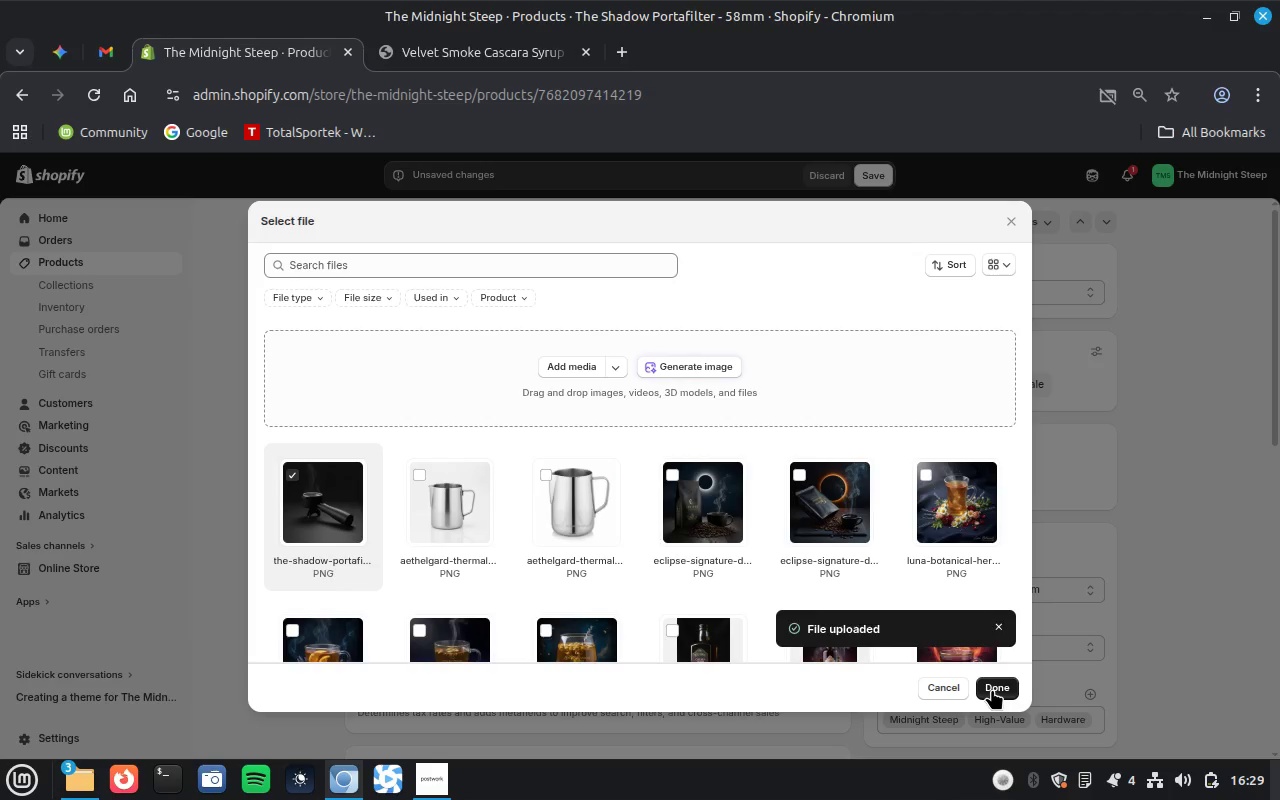 
left_click([671, 360])
 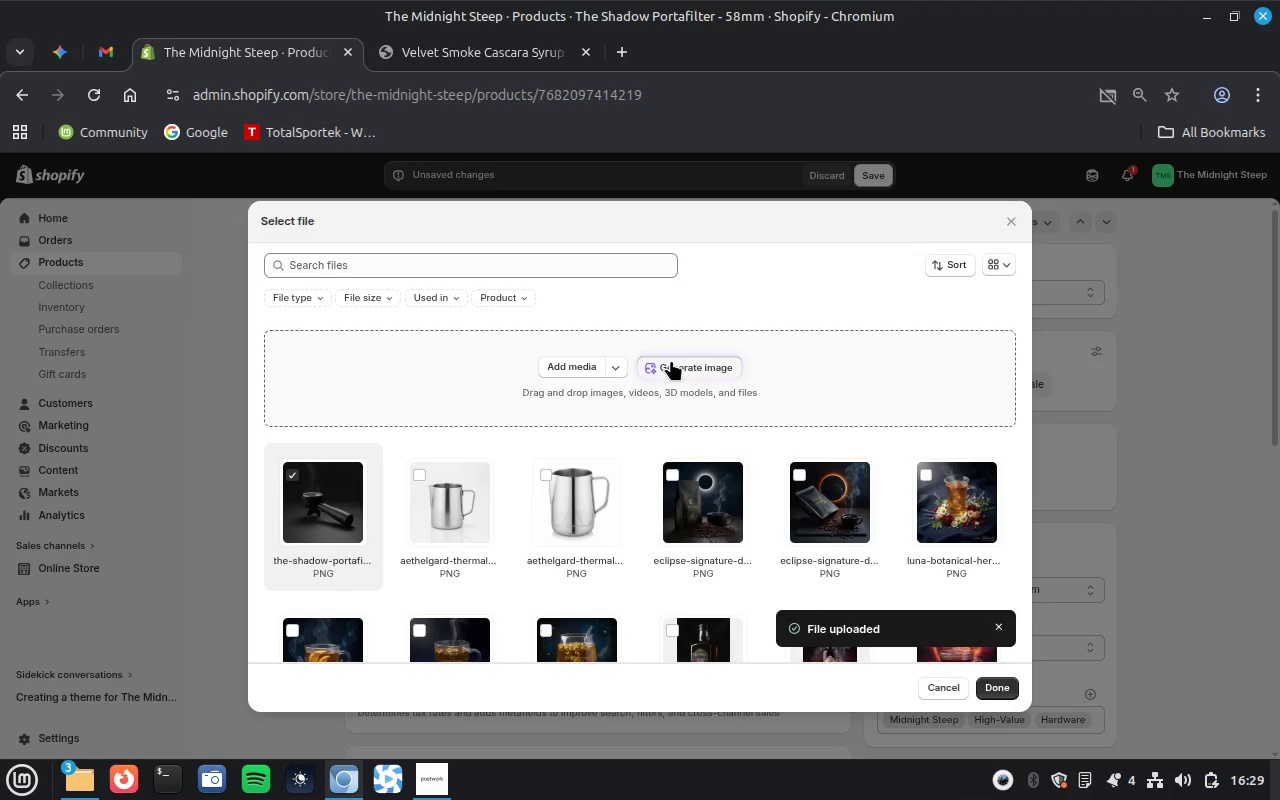 
key(Control+V)
 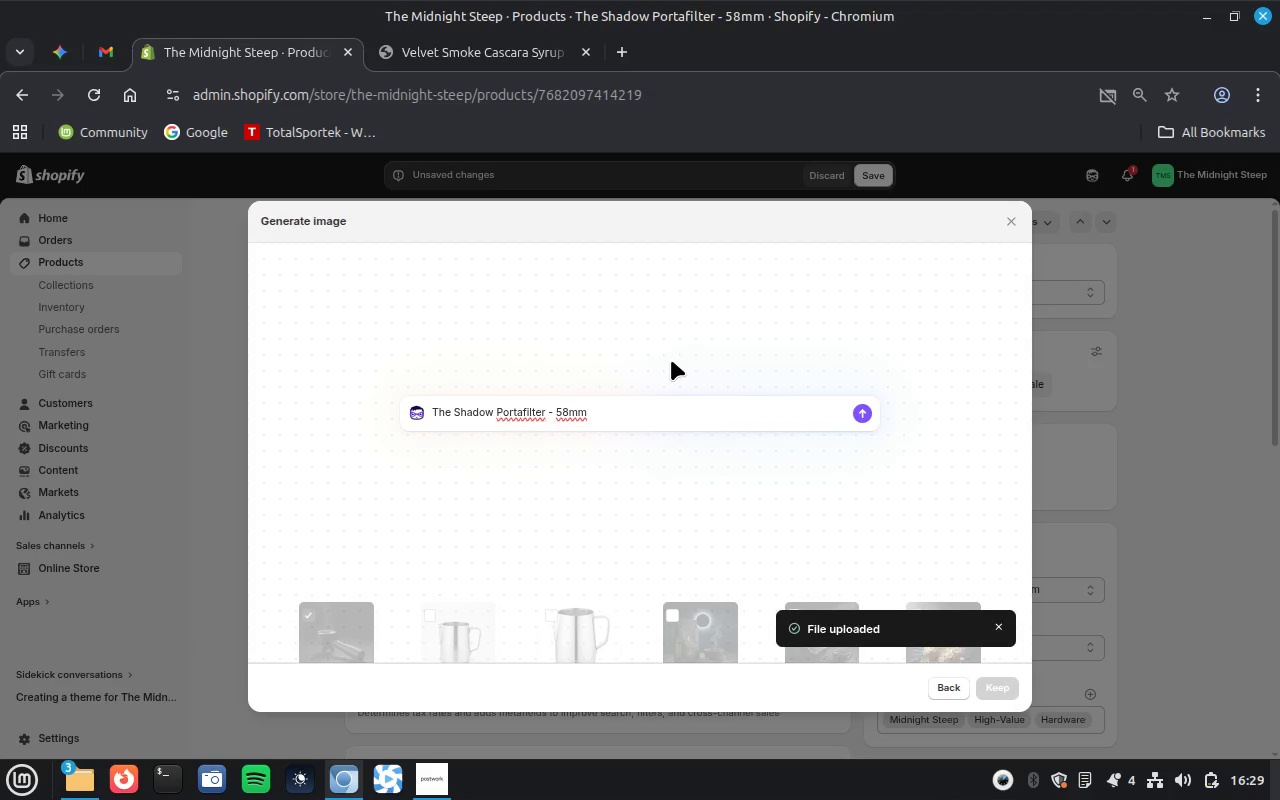 
key(Enter)
 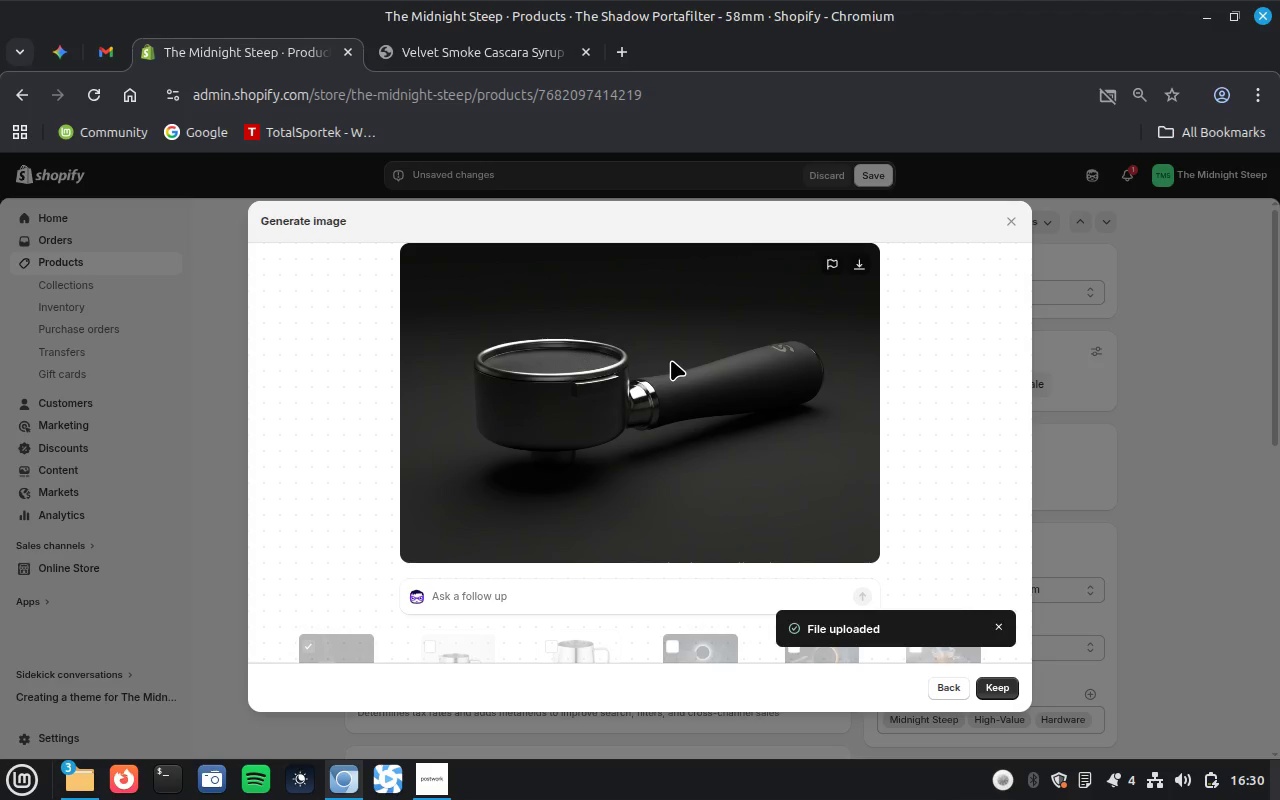 
wait(45.31)
 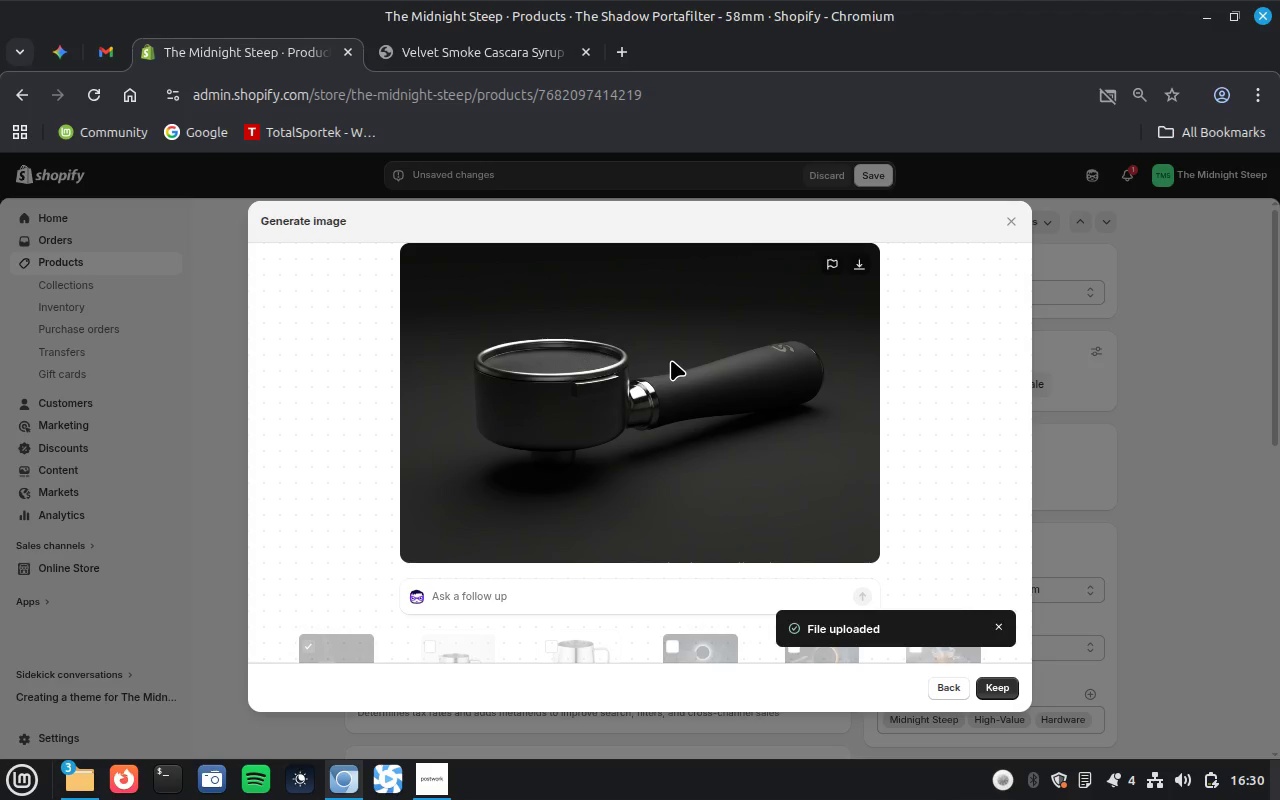 
left_click([995, 689])
 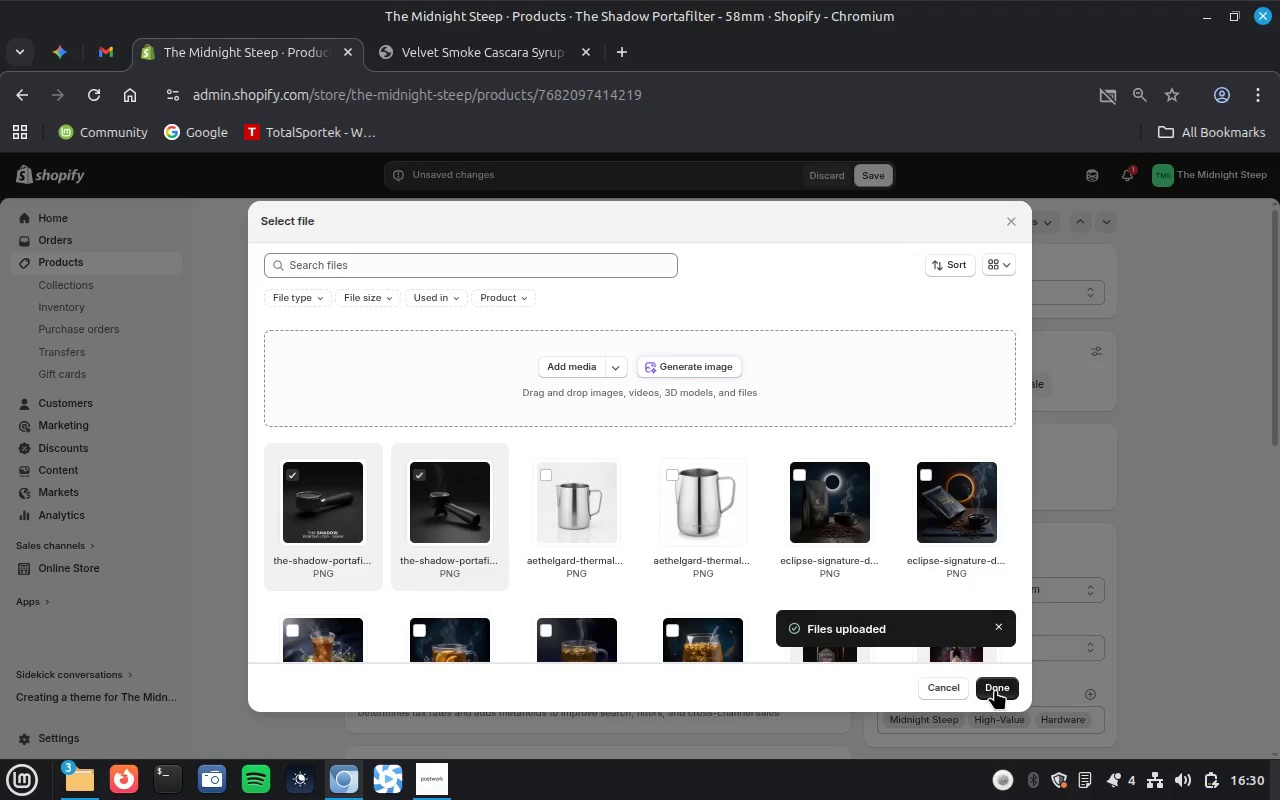 
wait(42.14)
 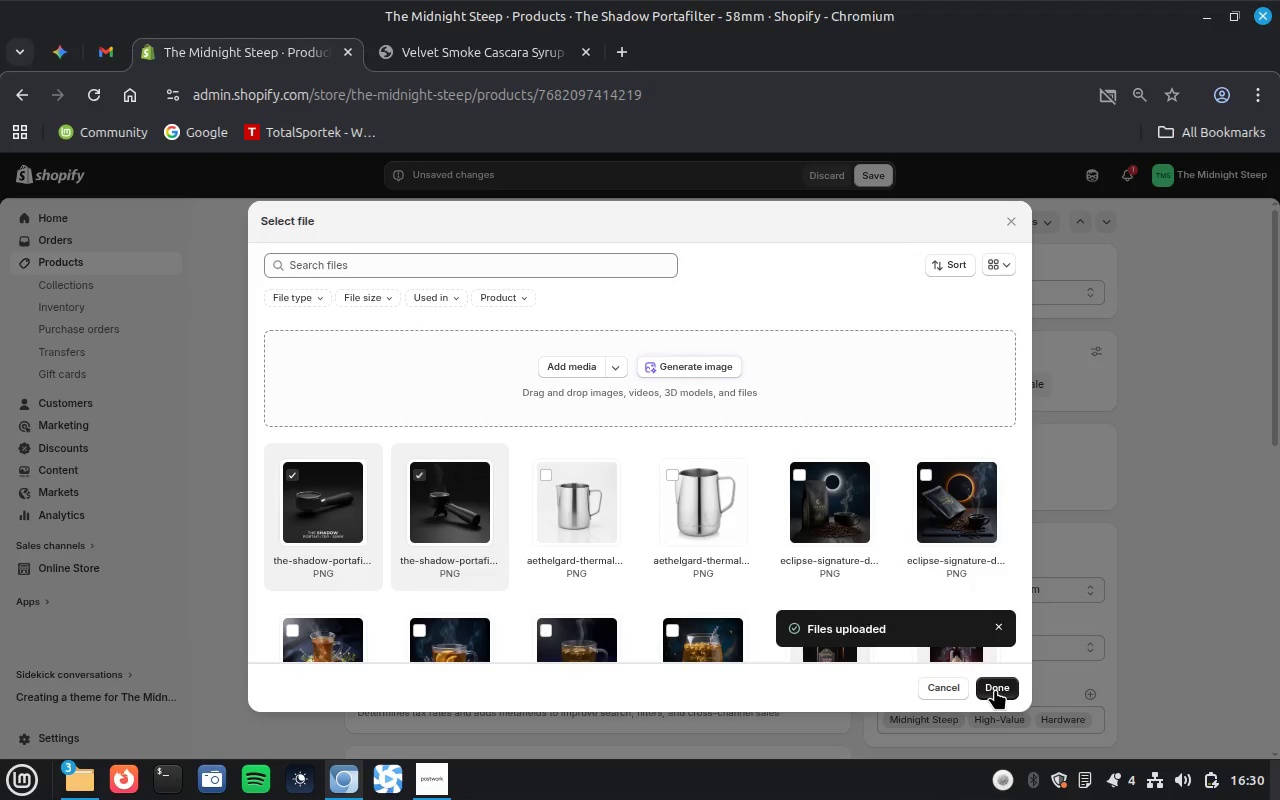 
left_click([995, 689])
 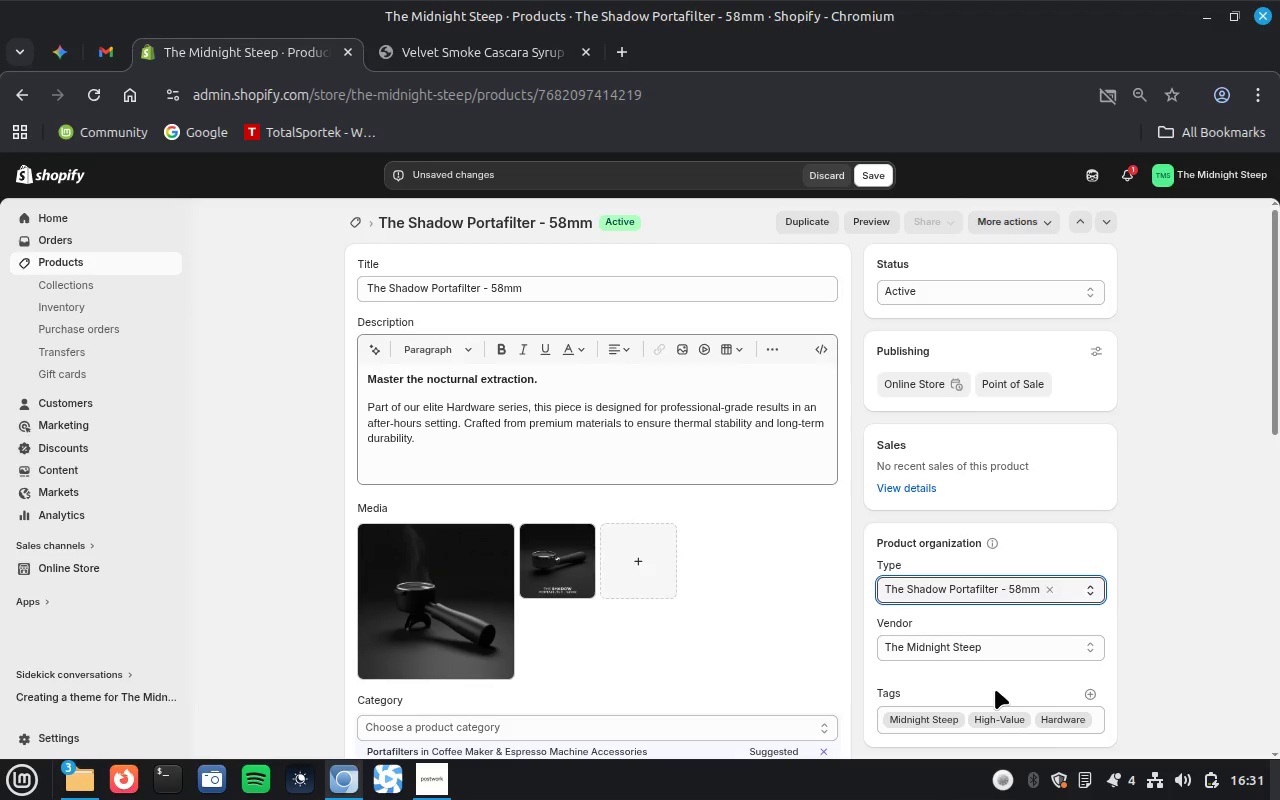 
wait(13.58)
 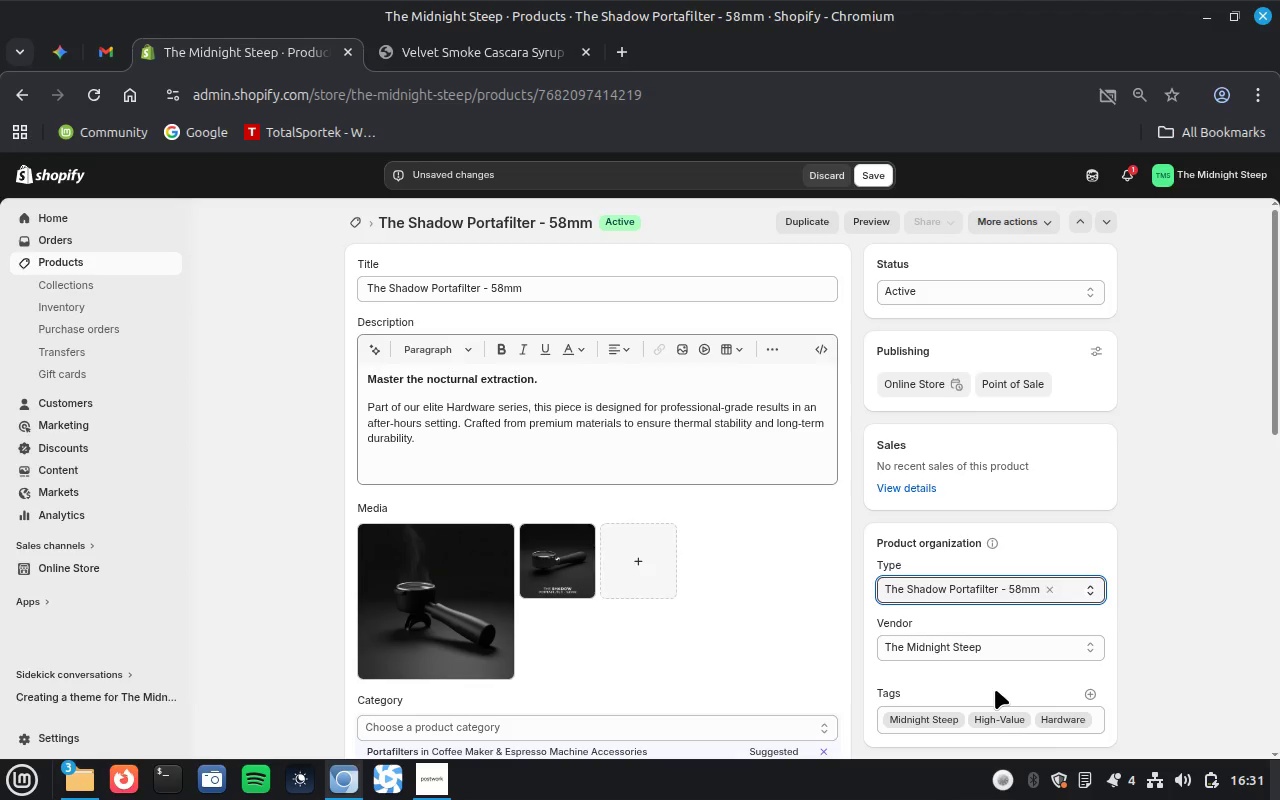 
left_click([516, 745])
 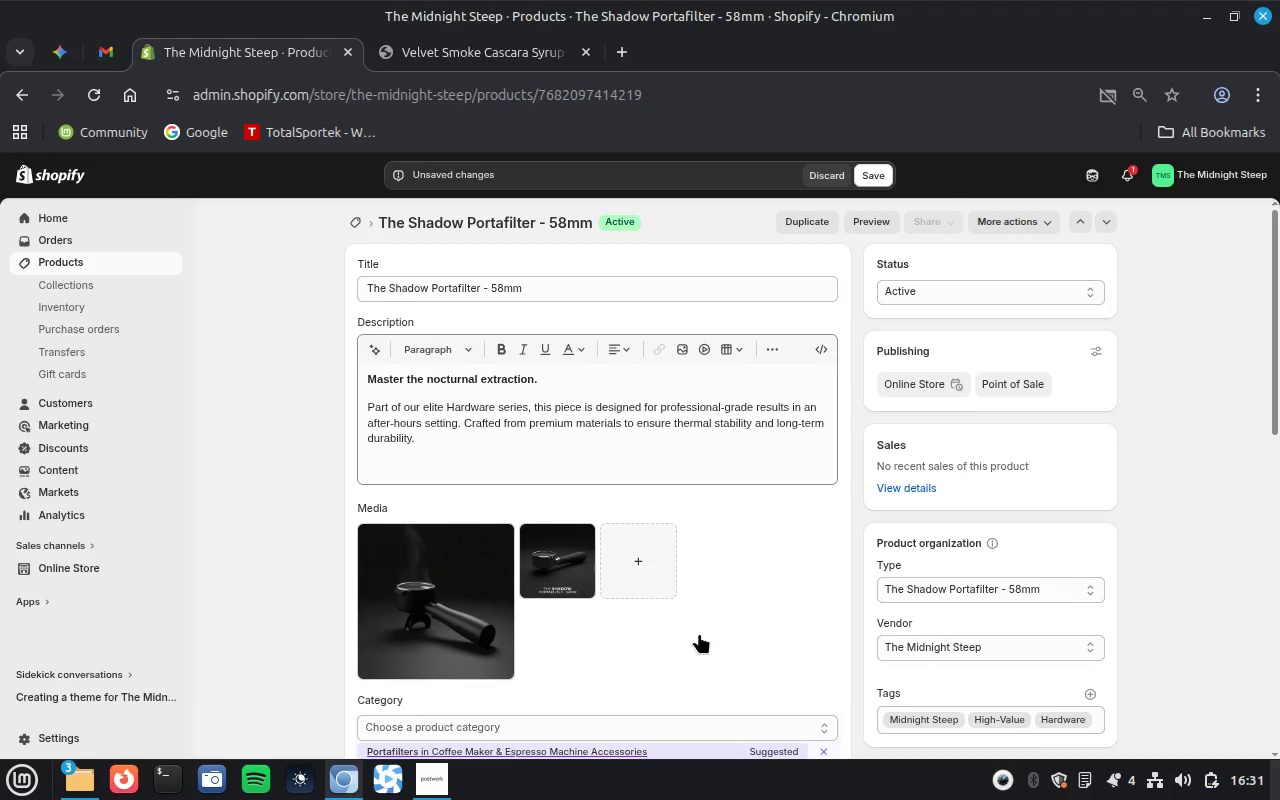 
scroll: coordinate [699, 633], scroll_direction: down, amount: 12.0
 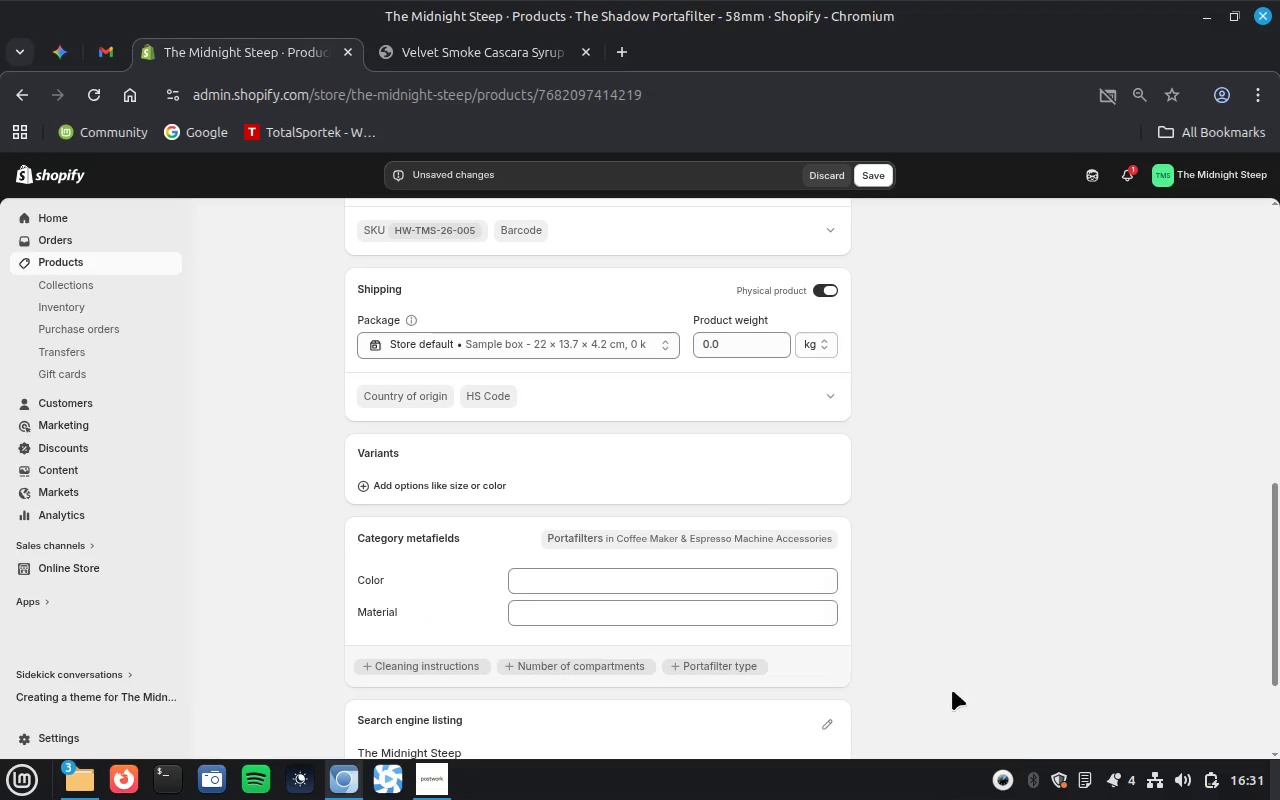 
left_click([1087, 781])
 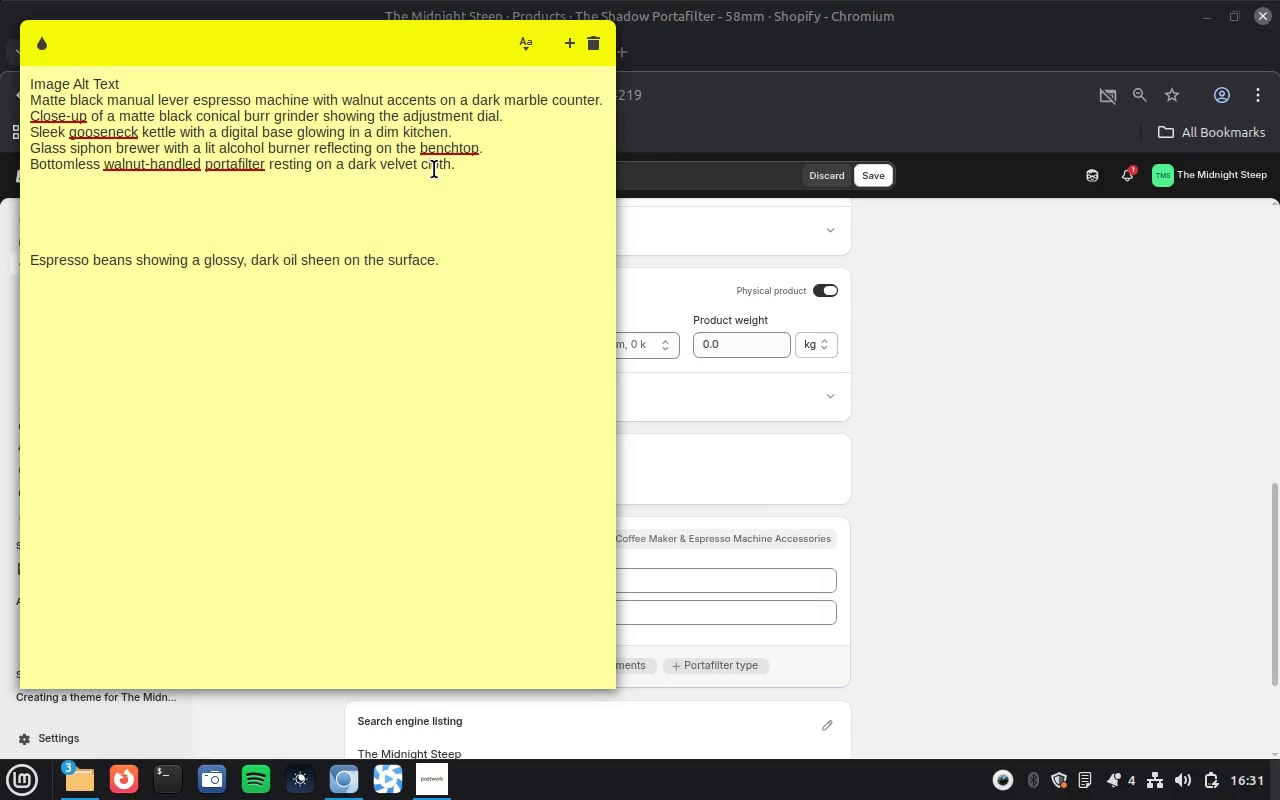 
double_click([435, 169])
 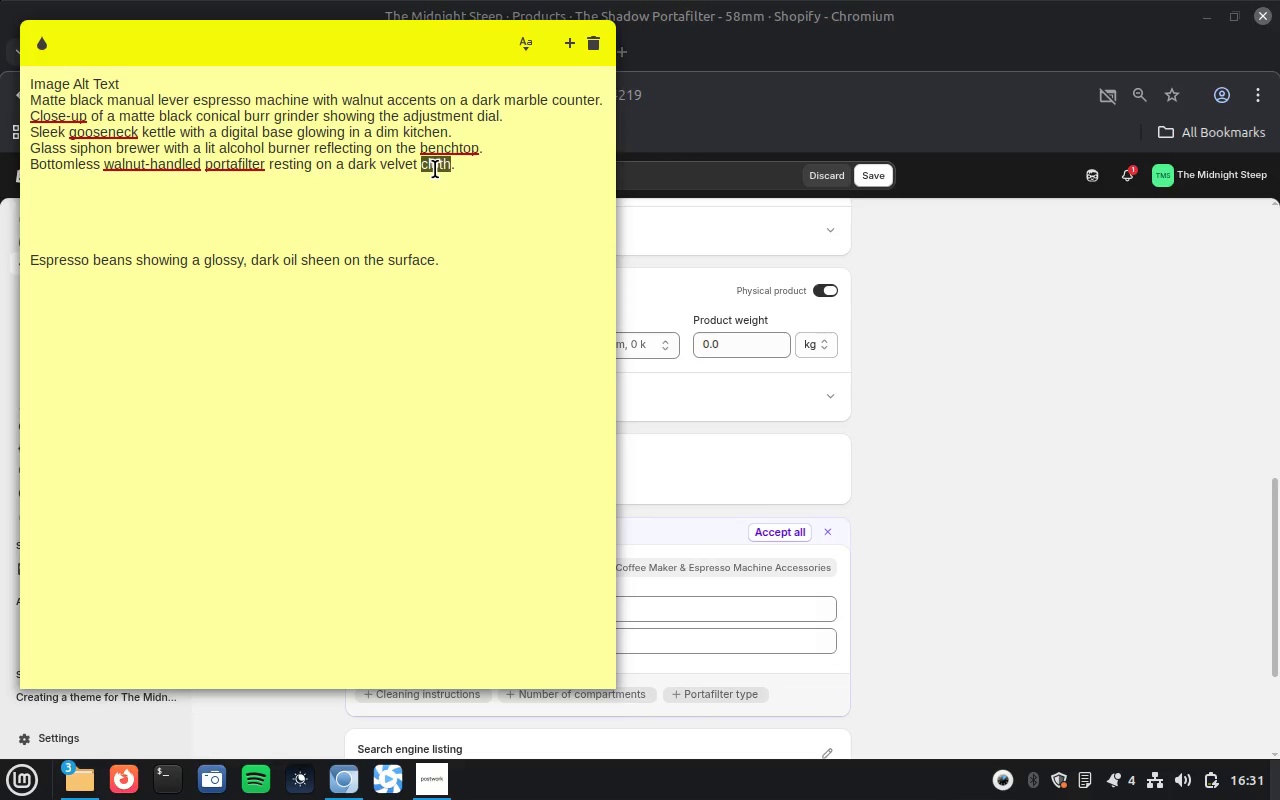 
double_click([435, 169])
 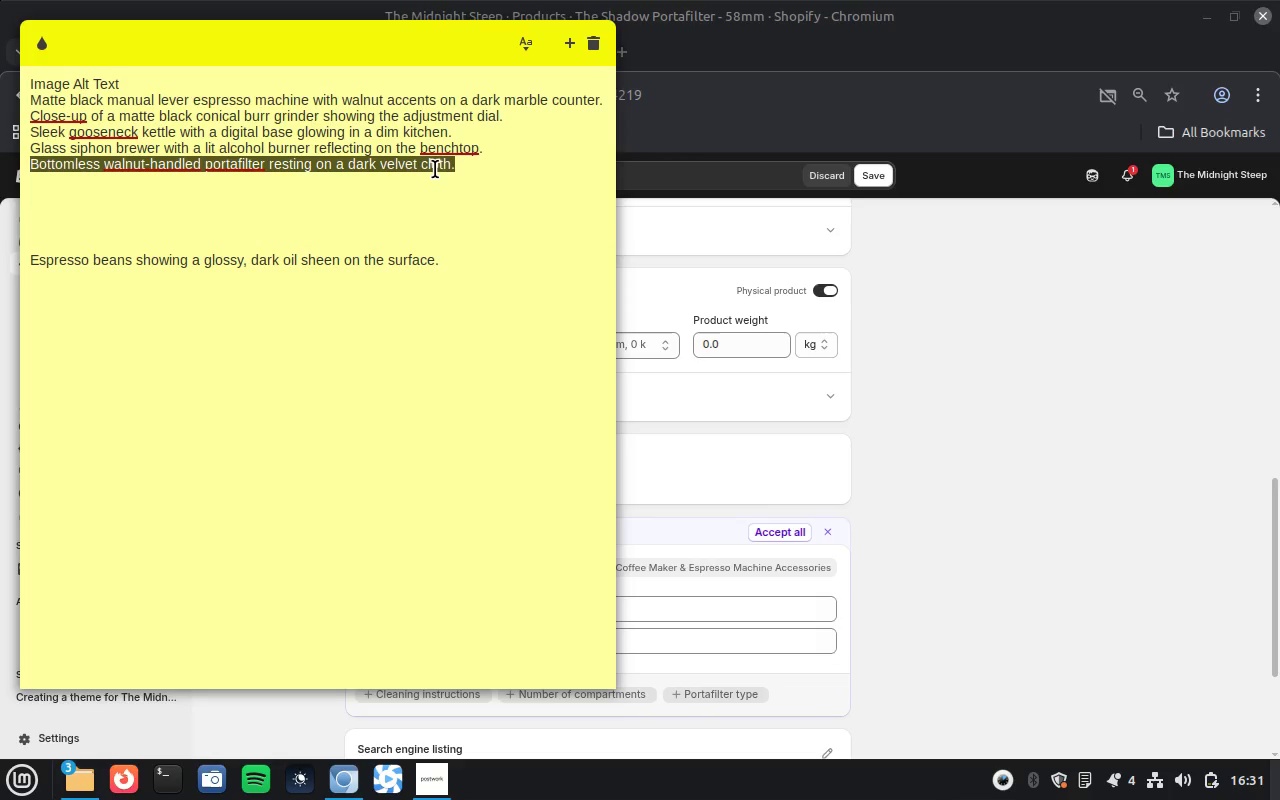 
triple_click([435, 169])
 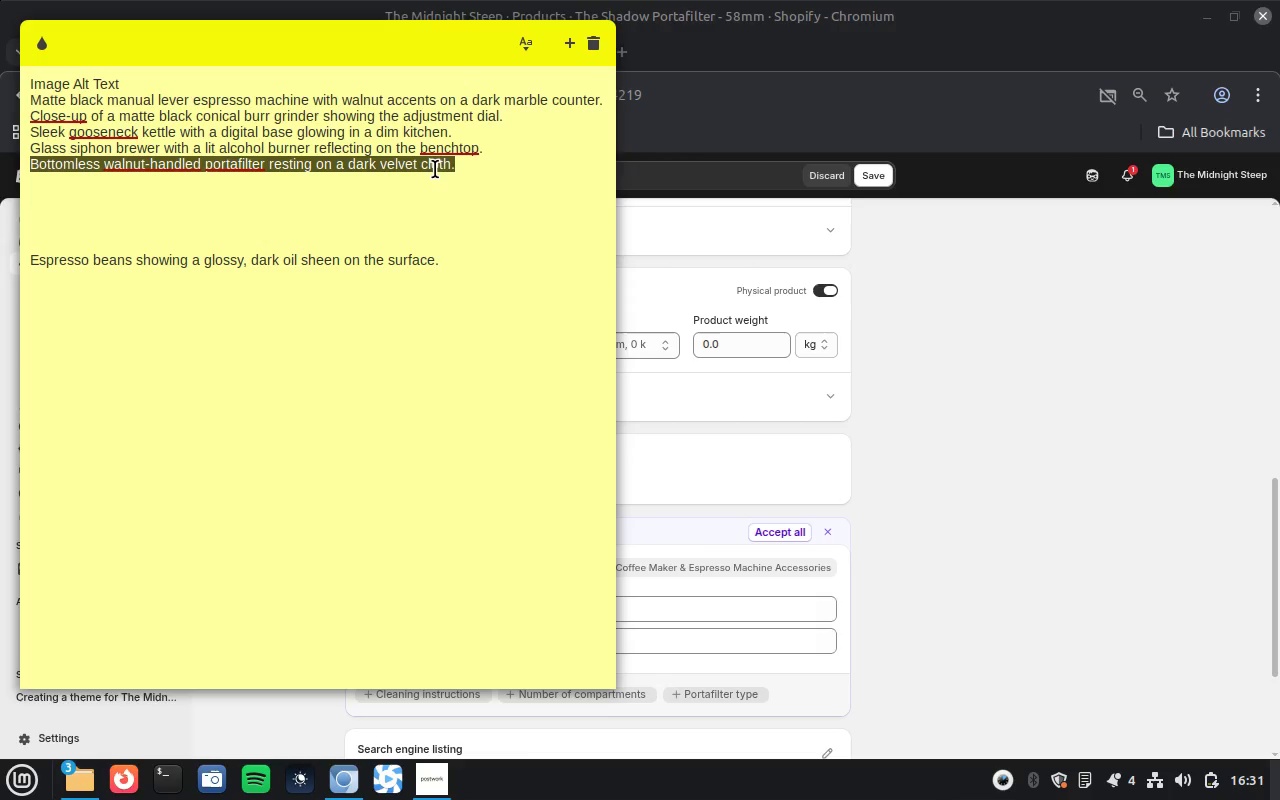 
key(Control+X)
 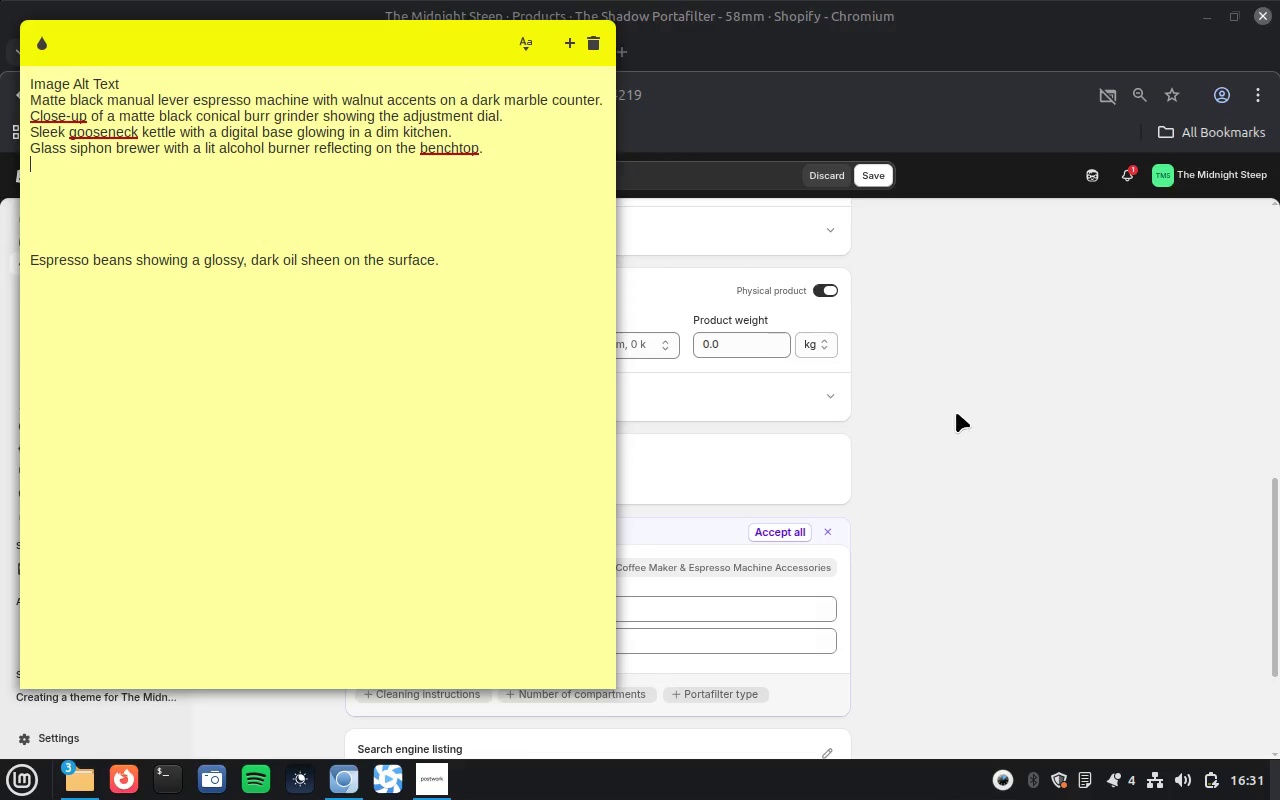 
left_click([982, 432])
 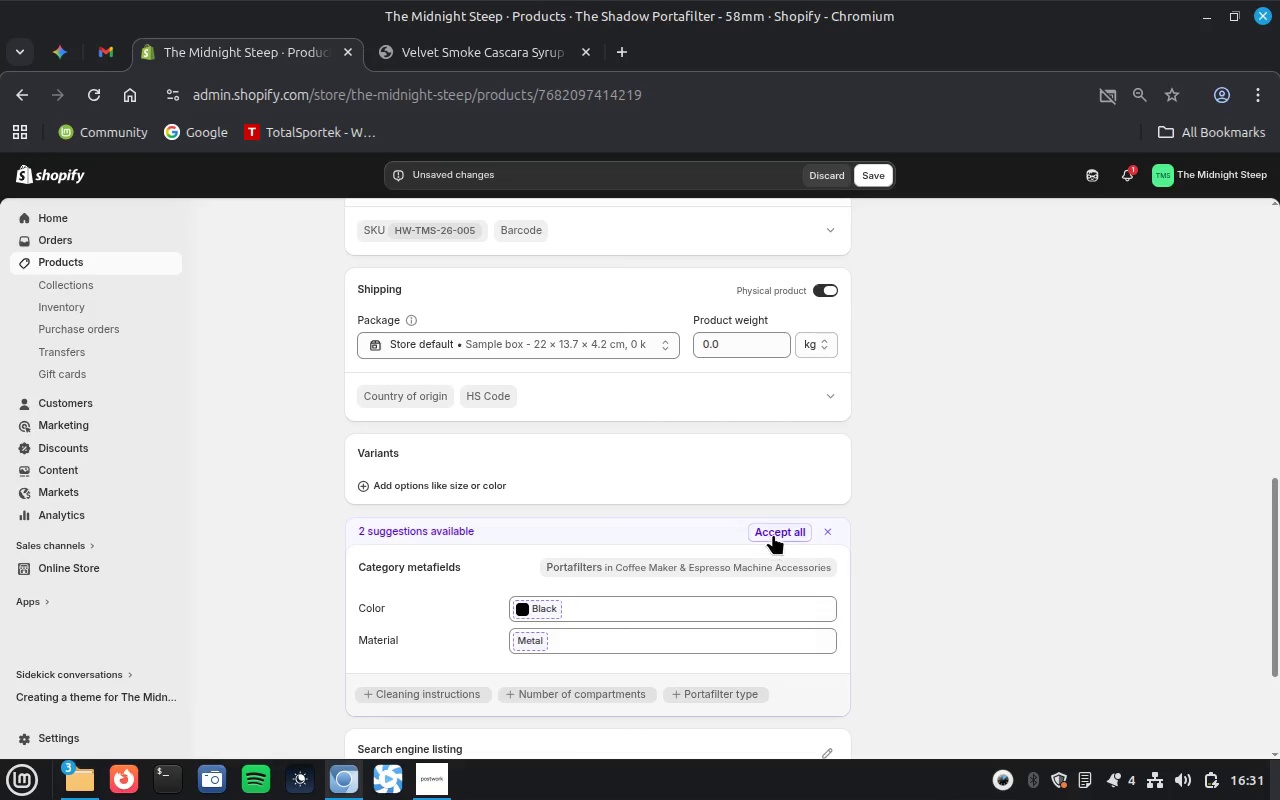 
left_click([773, 534])
 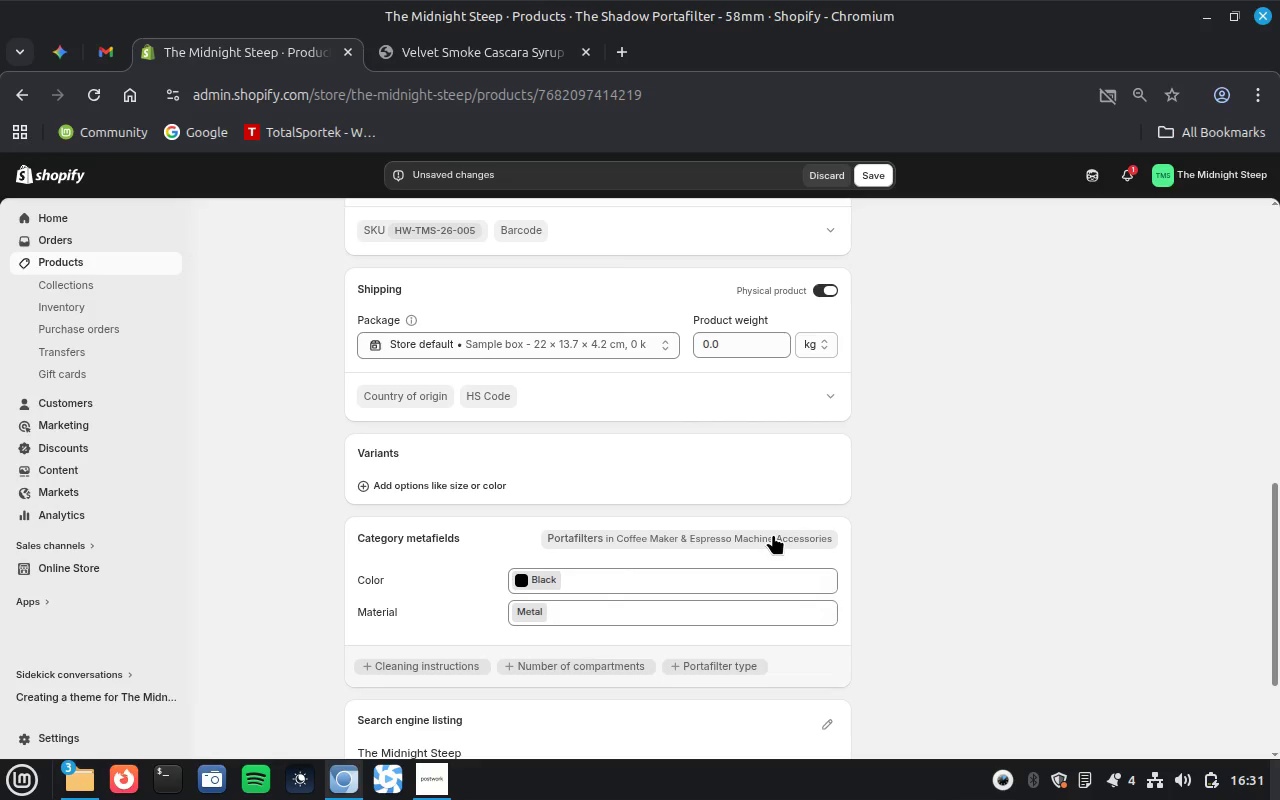 
wait(5.44)
 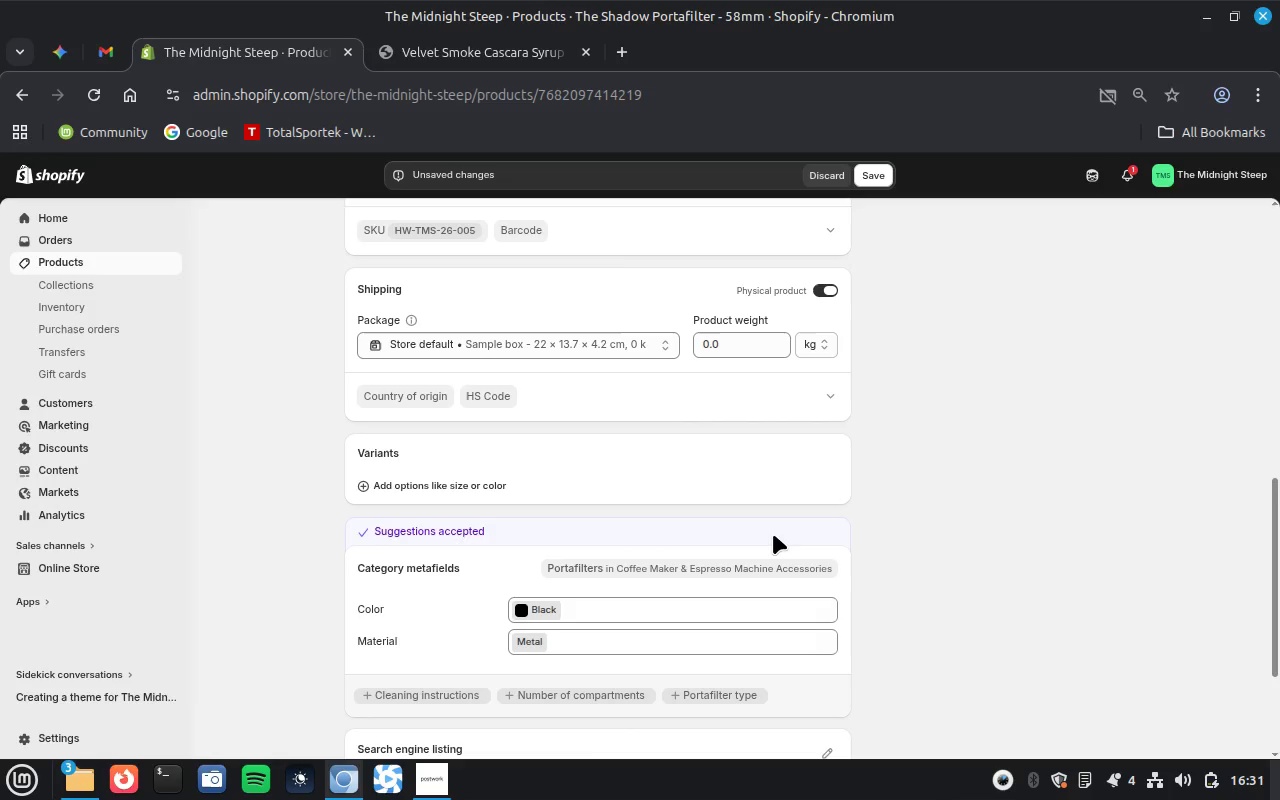 
scroll: coordinate [903, 495], scroll_direction: up, amount: 14.0
 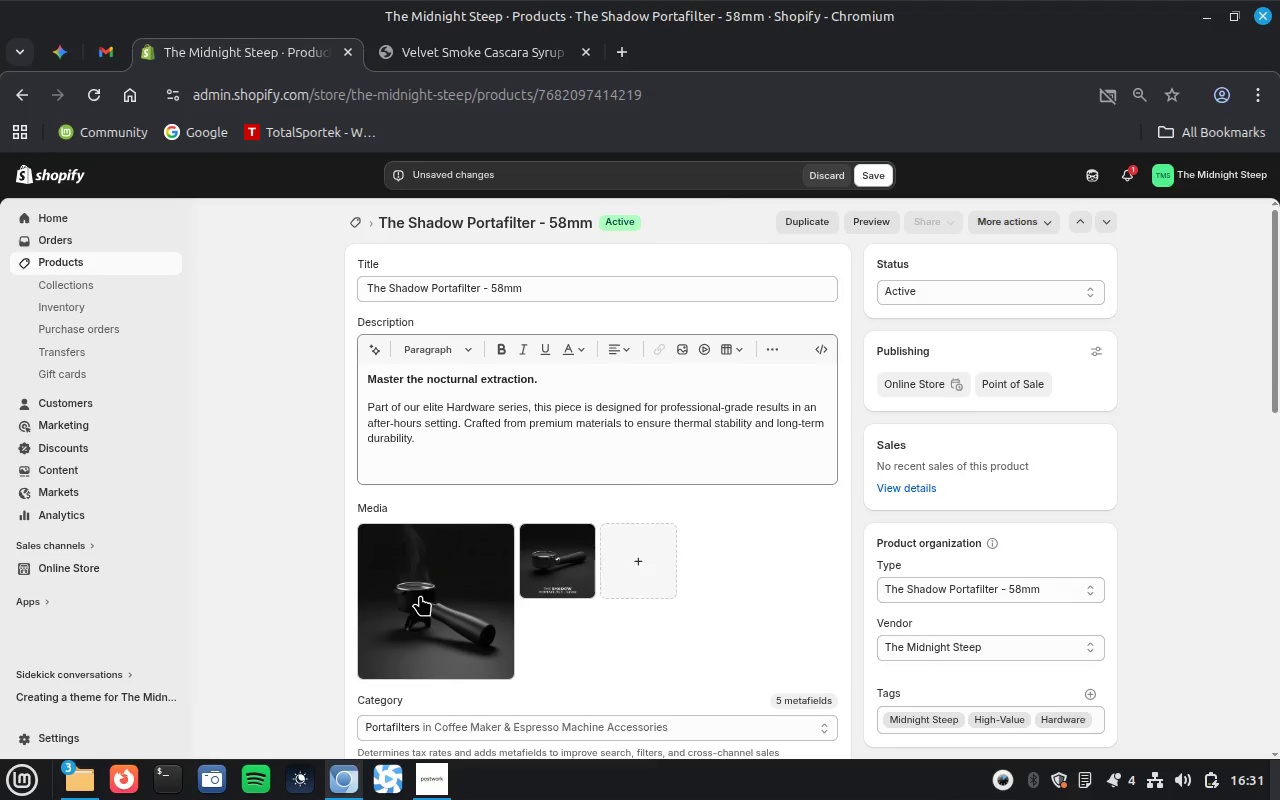 
left_click([420, 595])
 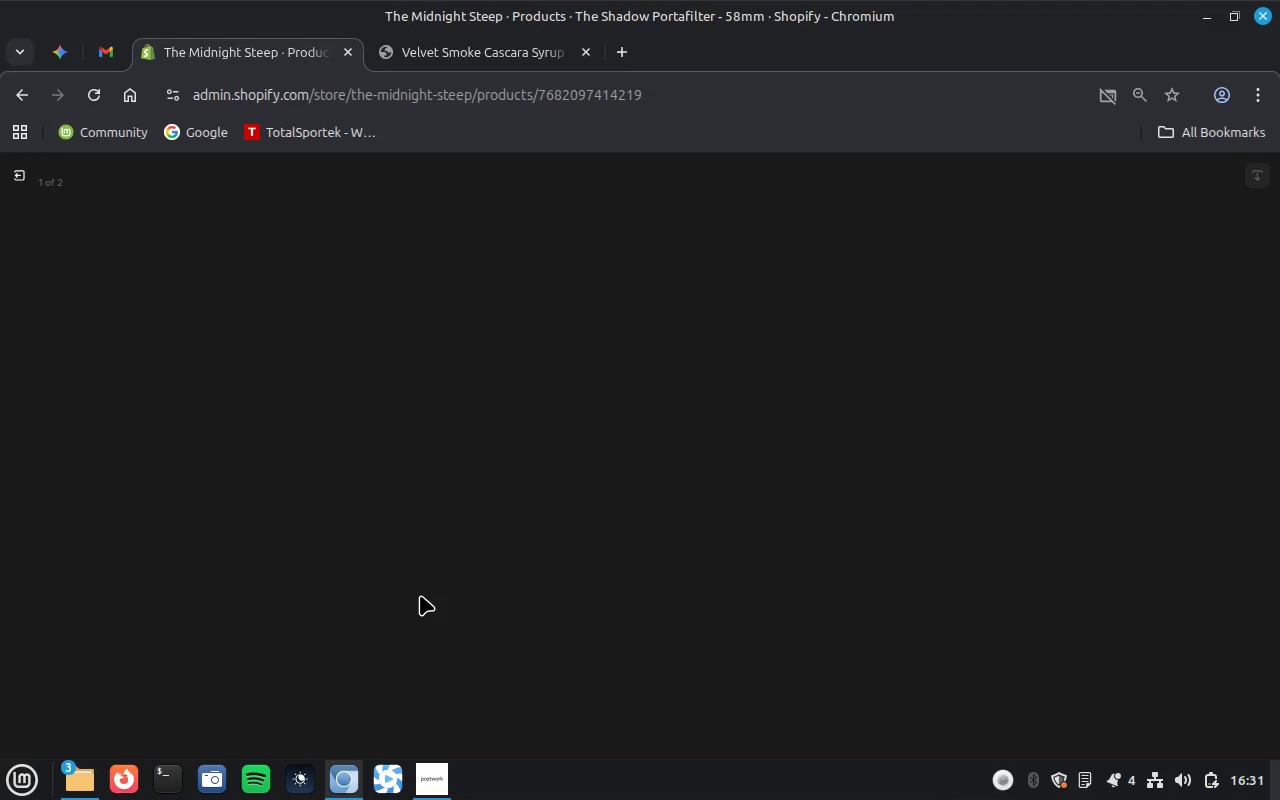 
wait(15.21)
 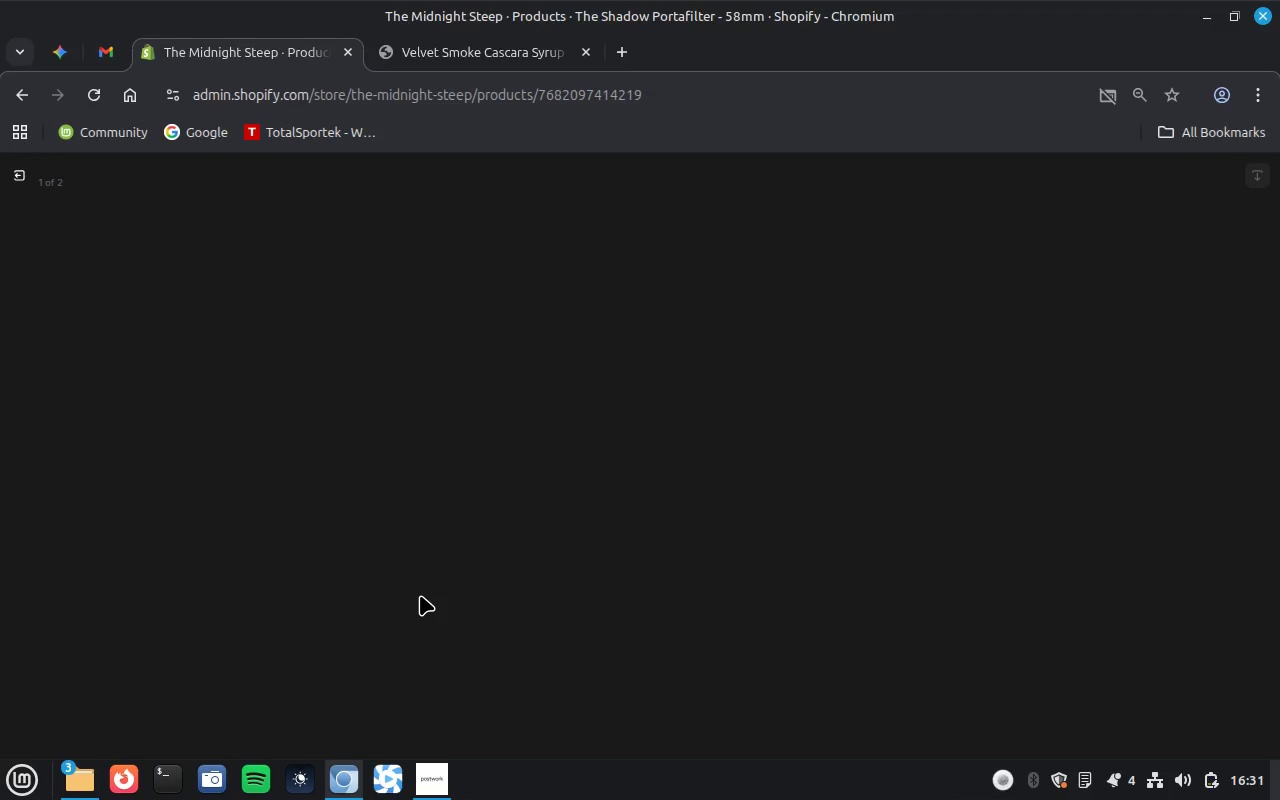 
left_click([1062, 357])
 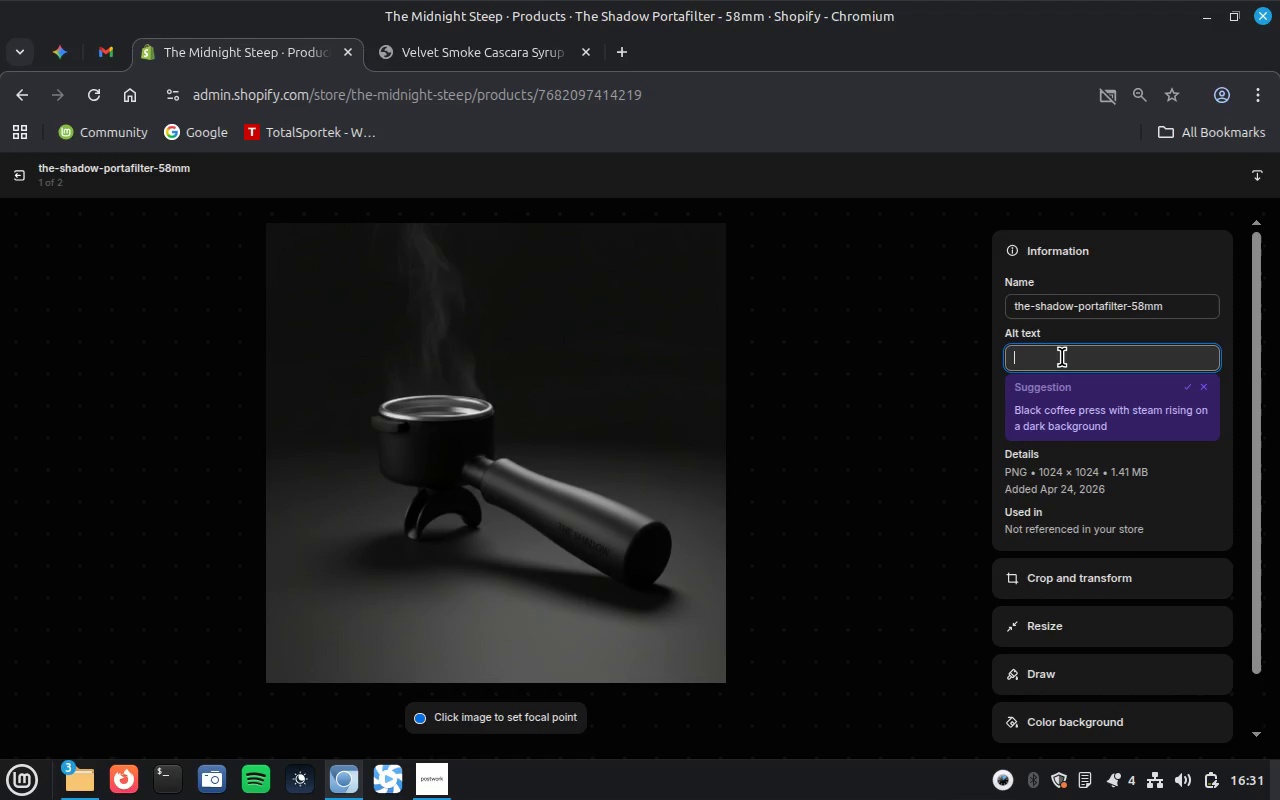 
key(Control+V)
 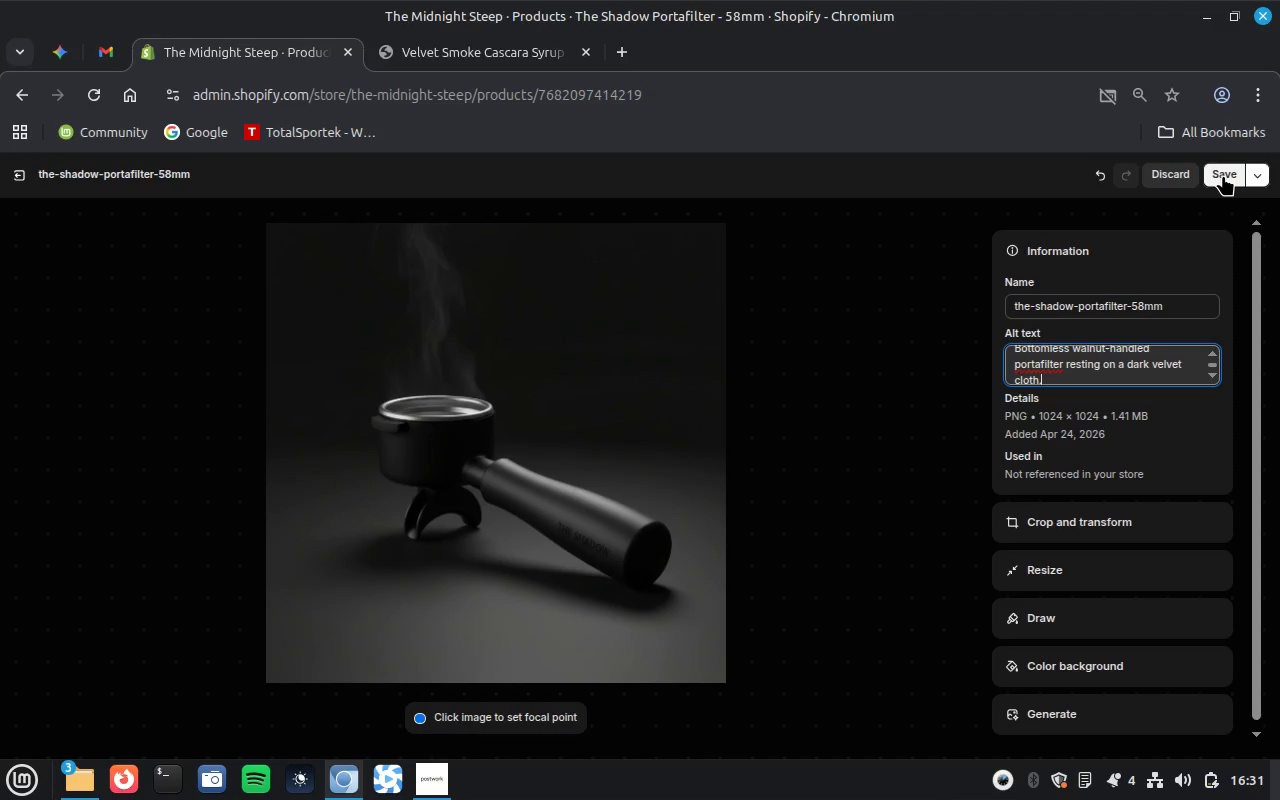 
wait(5.66)
 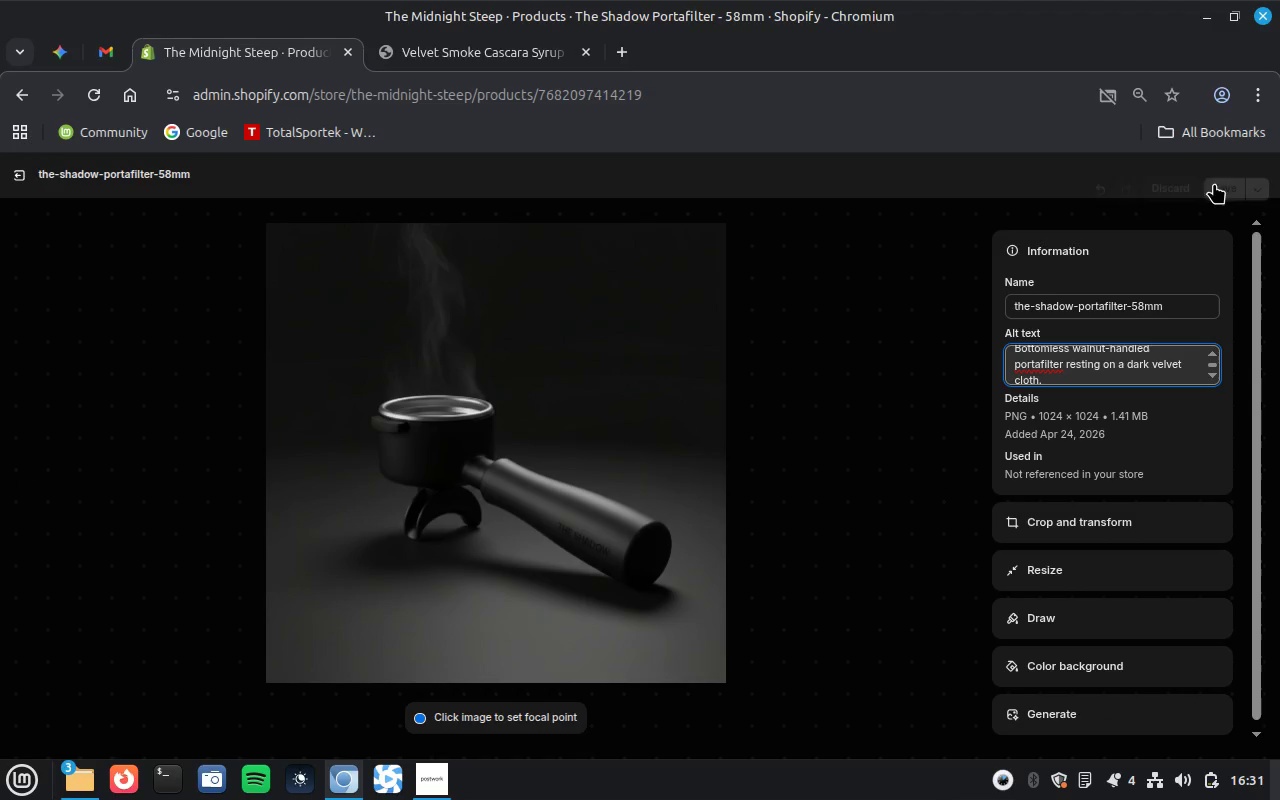 
left_click([1223, 175])
 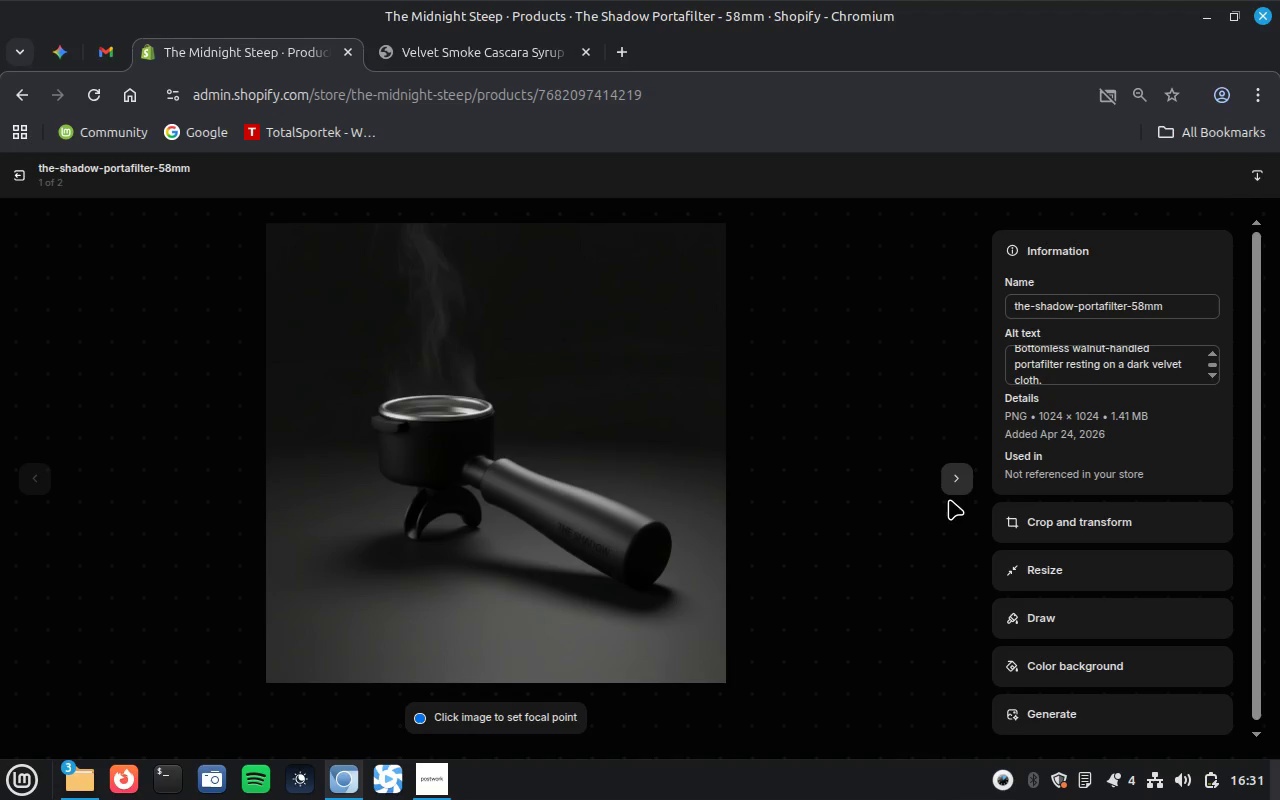 
left_click([952, 476])
 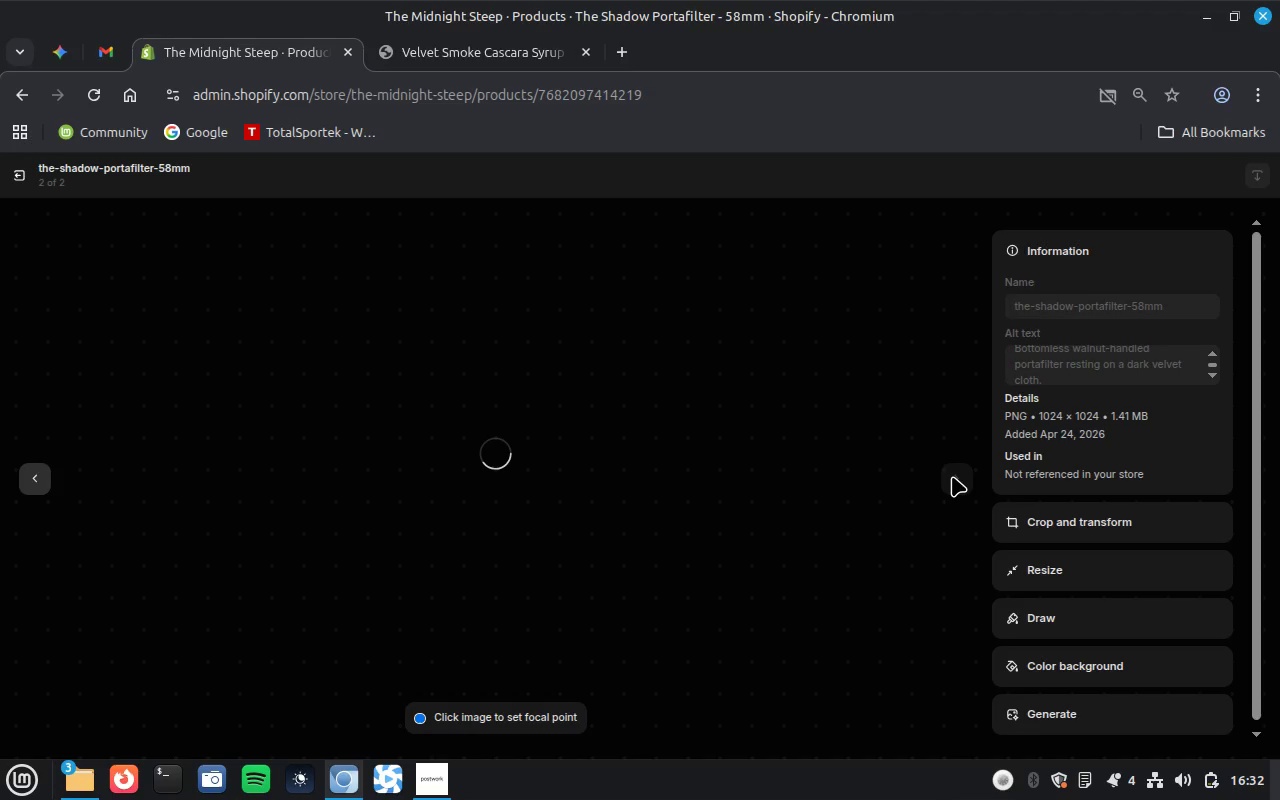 
wait(12.97)
 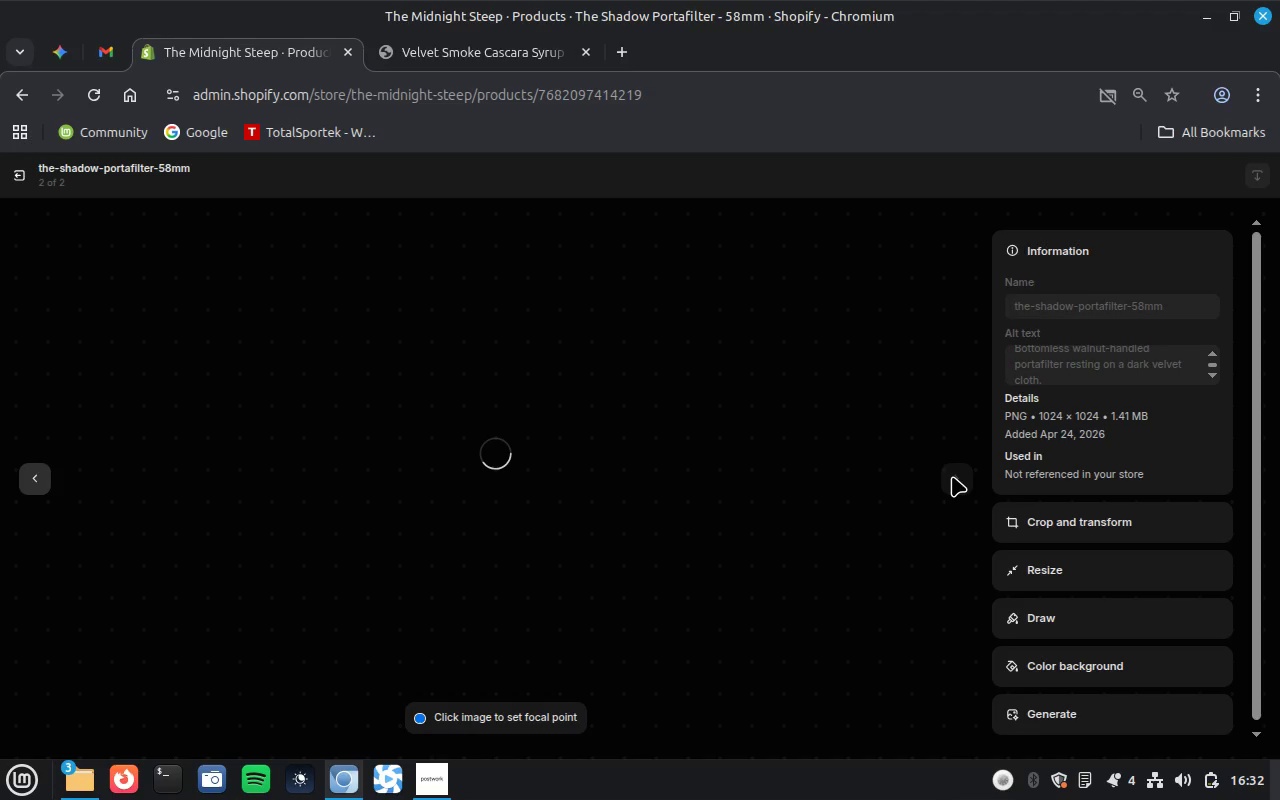 
left_click([1084, 356])
 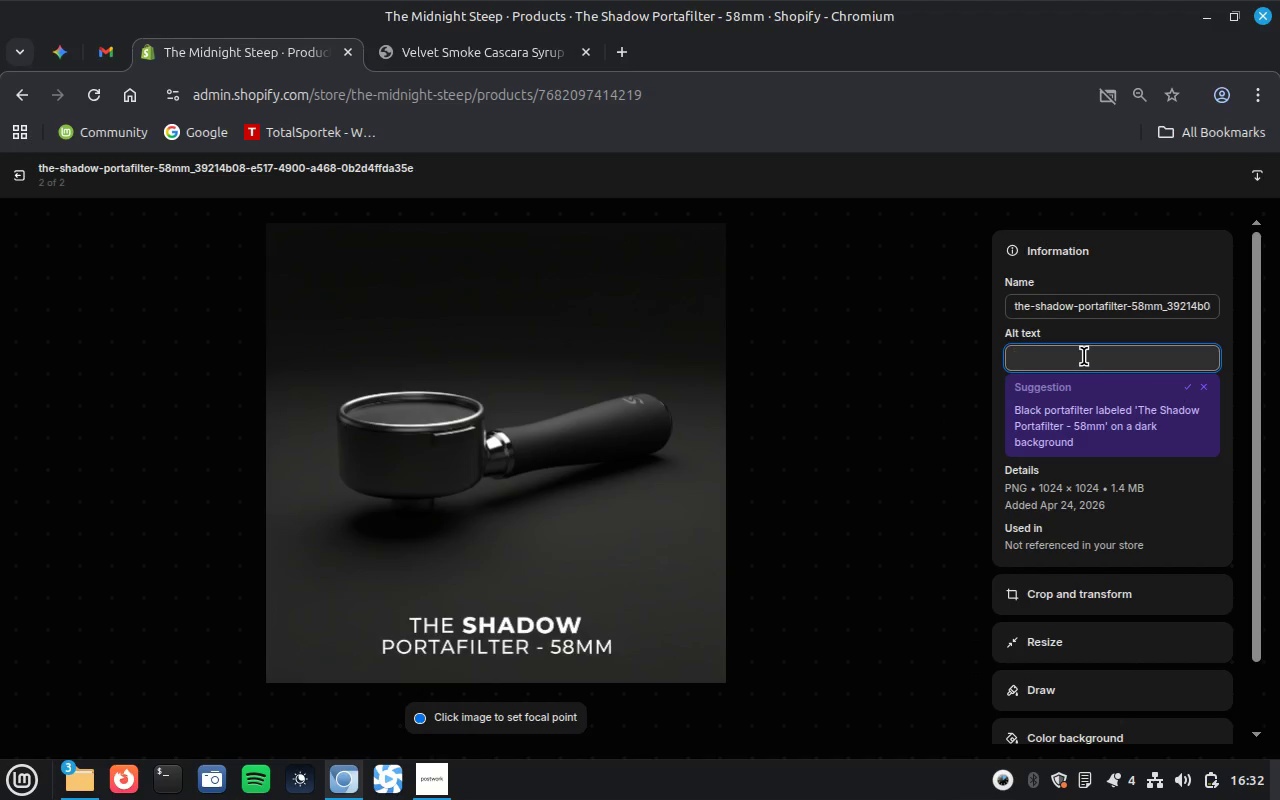 
key(Control+V)
 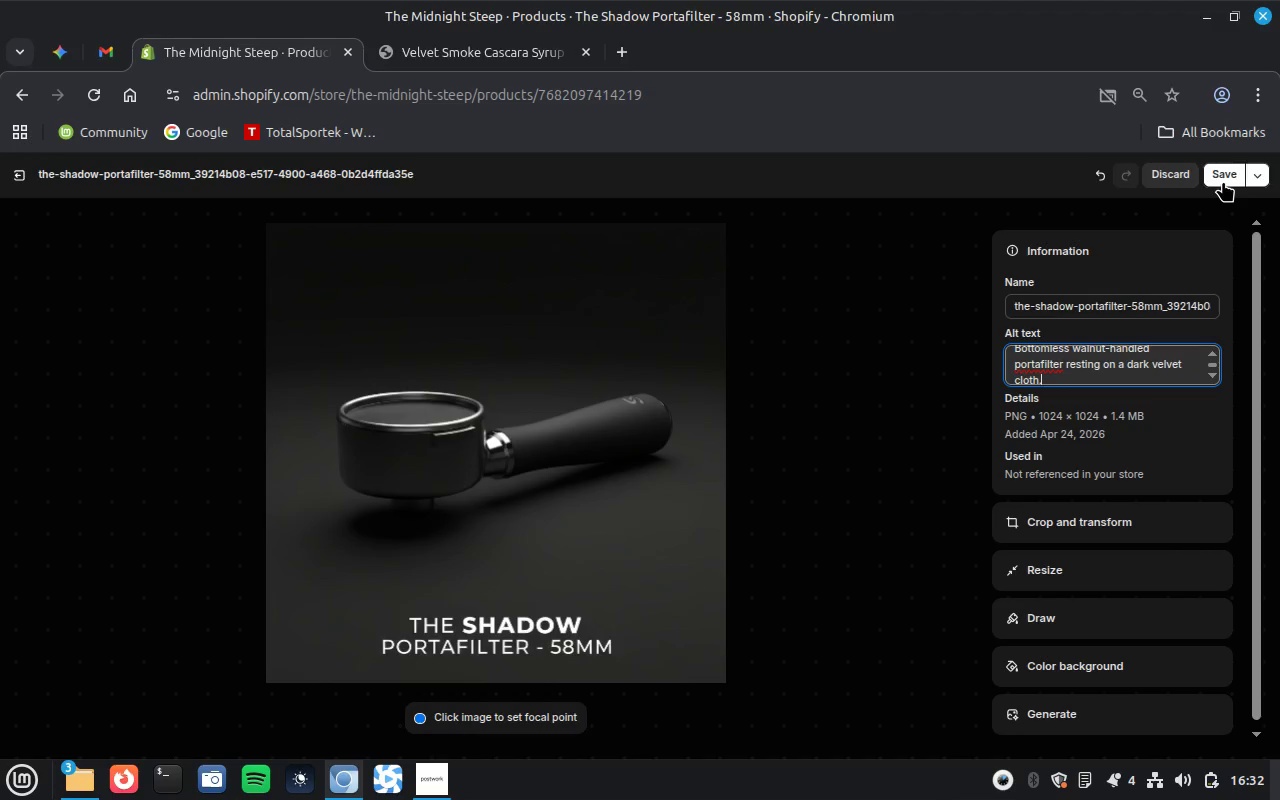 
left_click([1221, 175])
 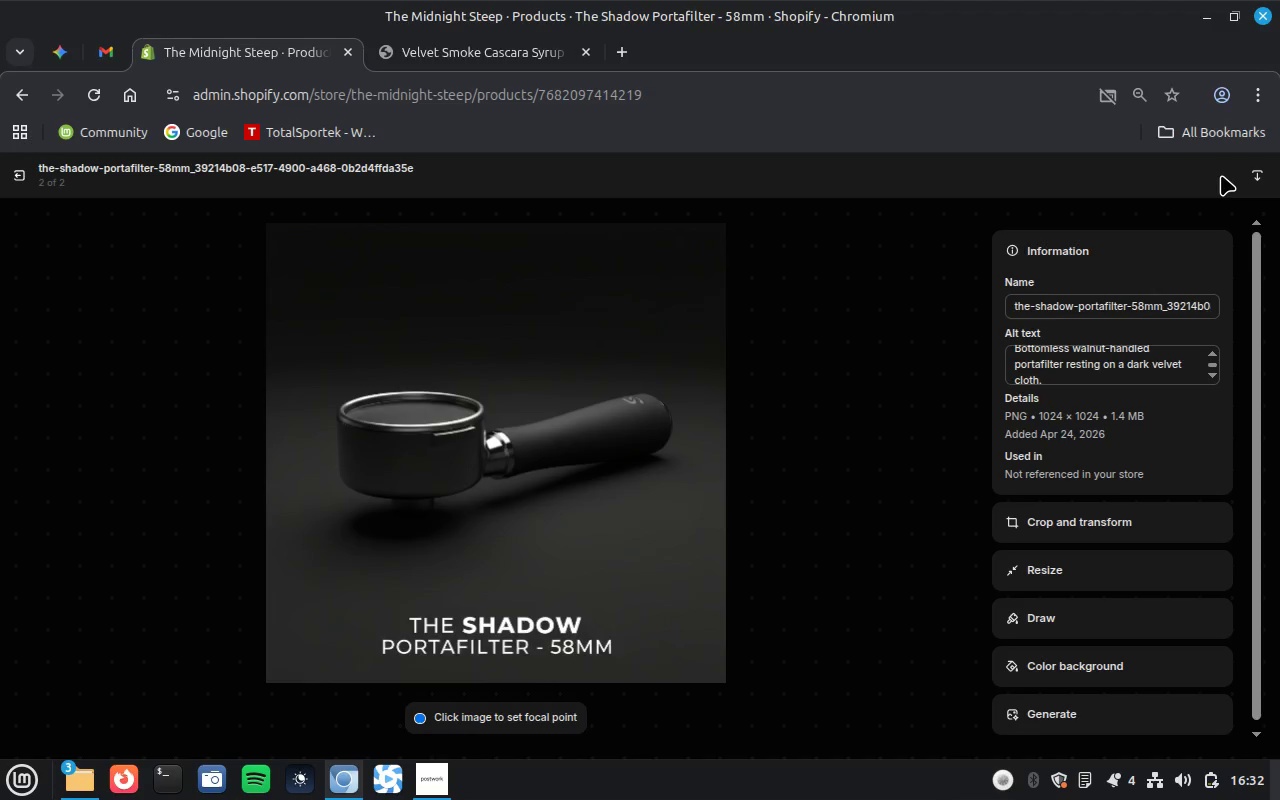 
wait(33.77)
 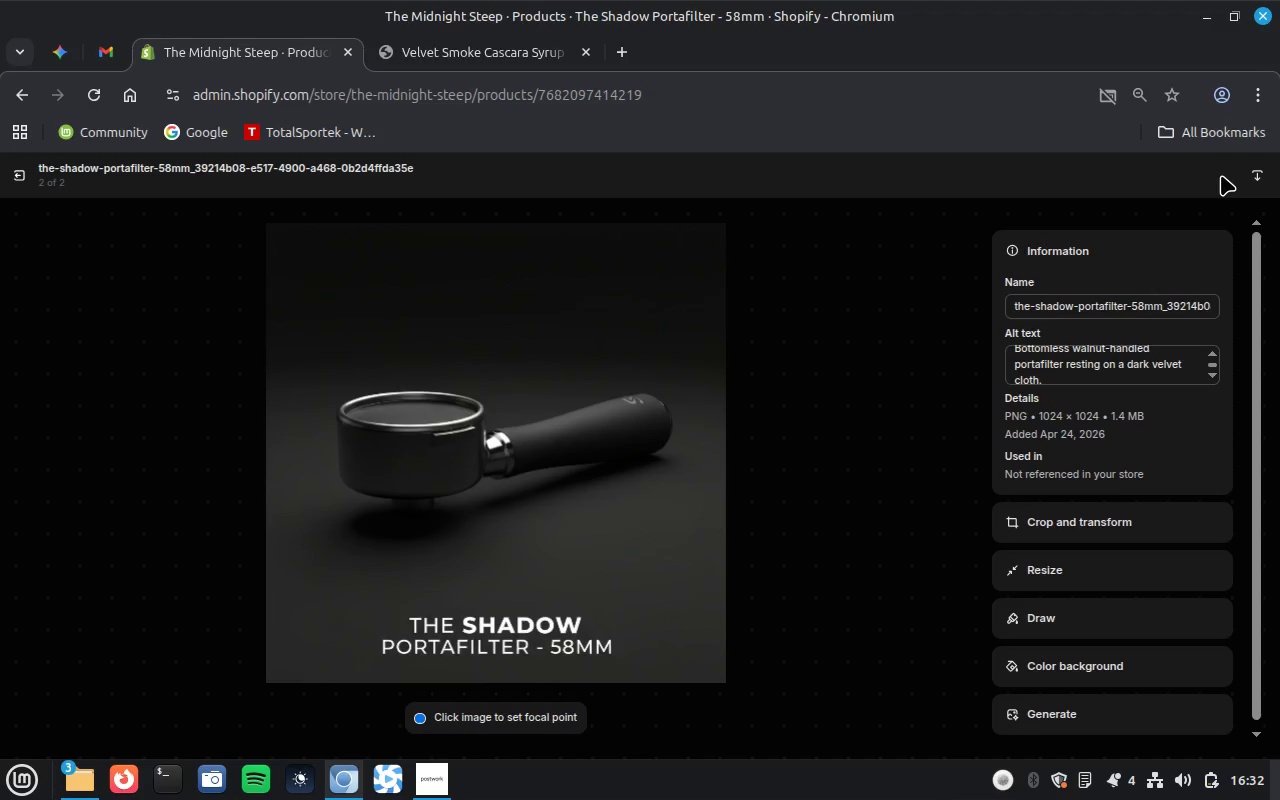 
left_click([16, 172])
 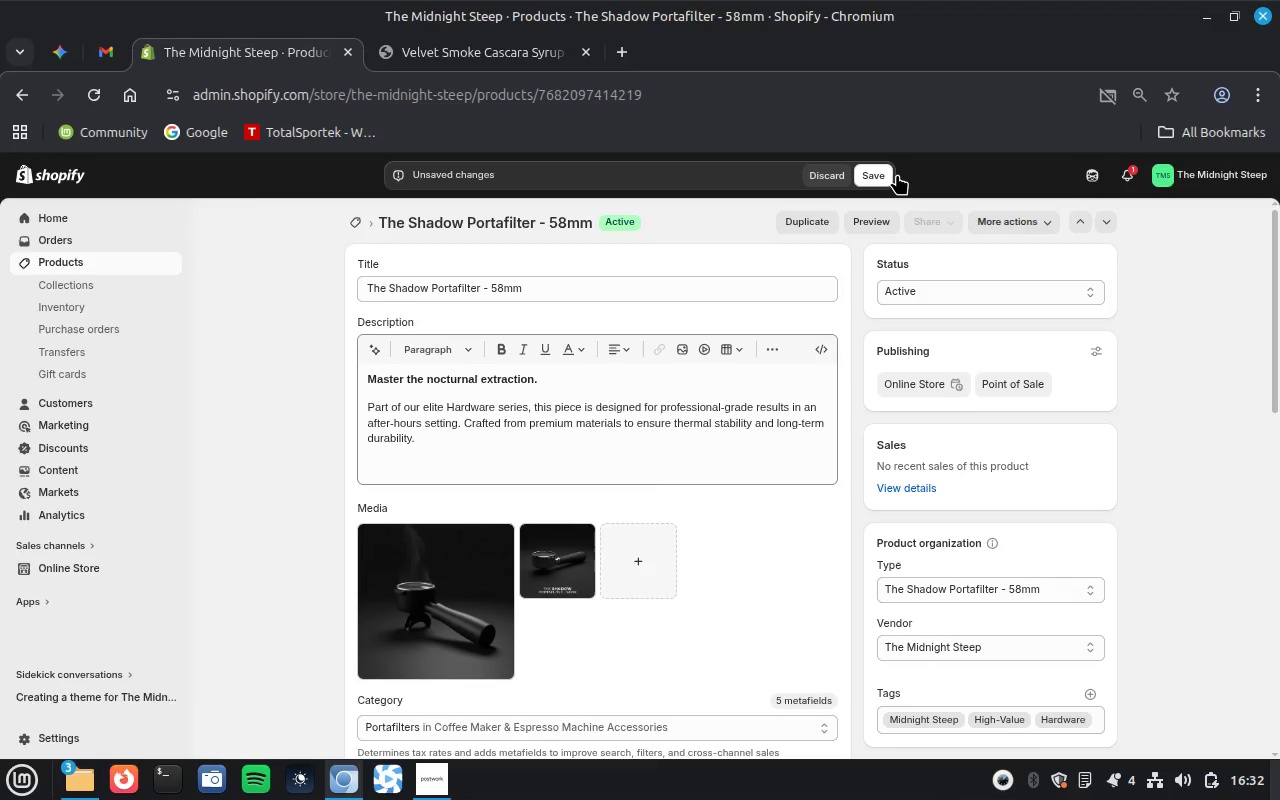 
left_click([883, 173])
 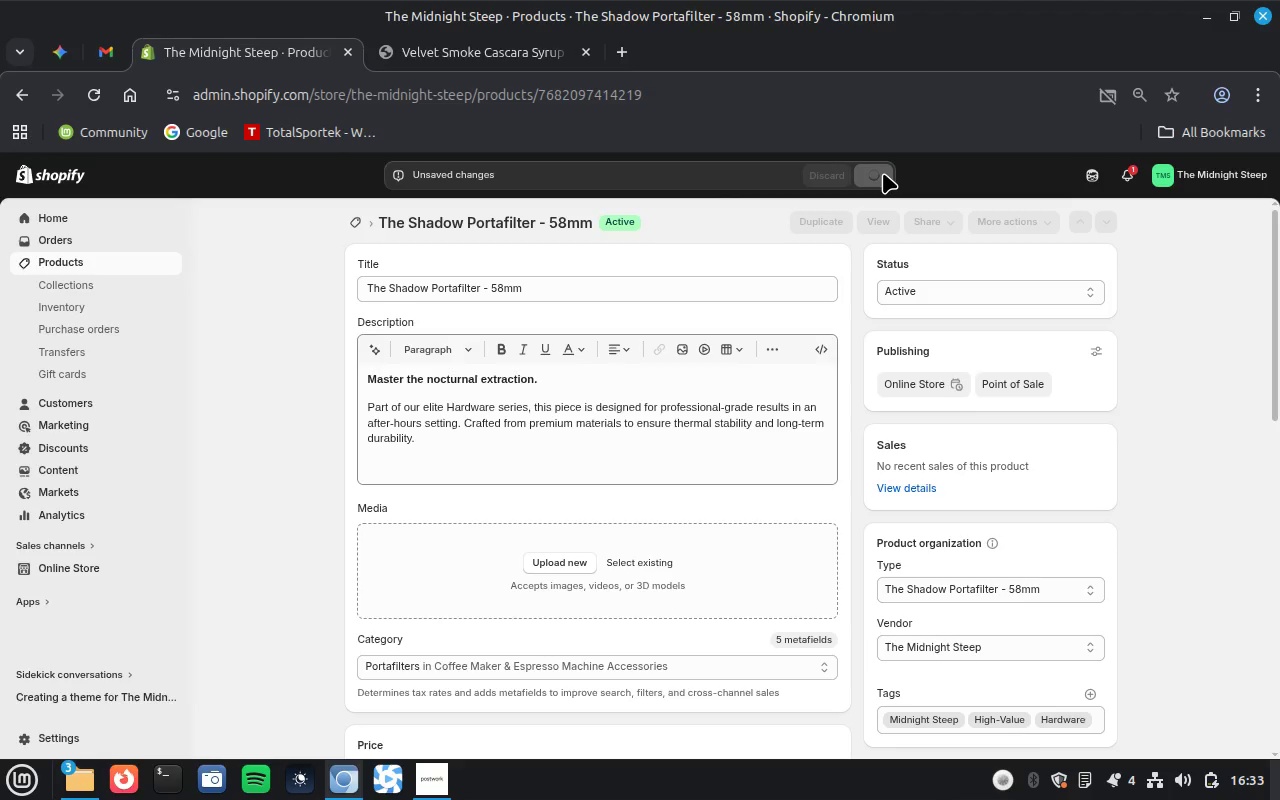 
wait(25.99)
 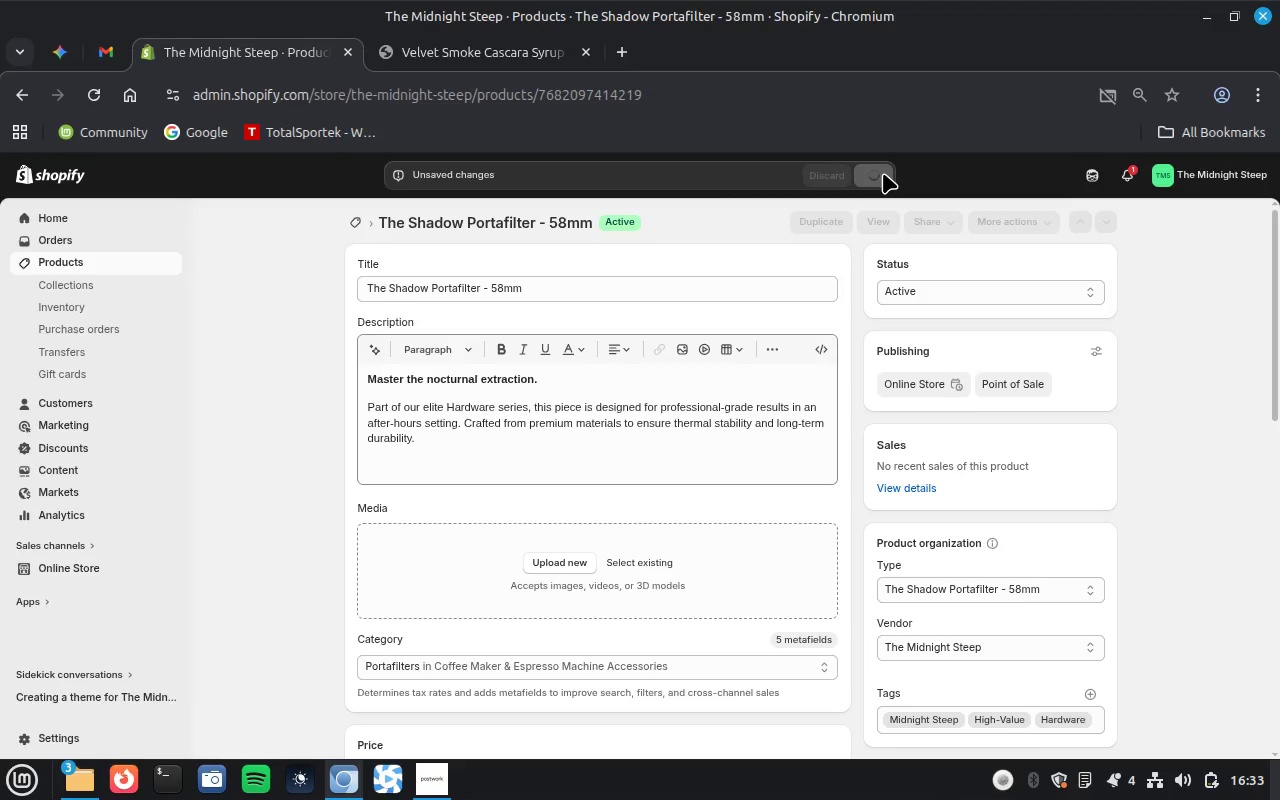 
scroll: coordinate [843, 555], scroll_direction: down, amount: 2.0
 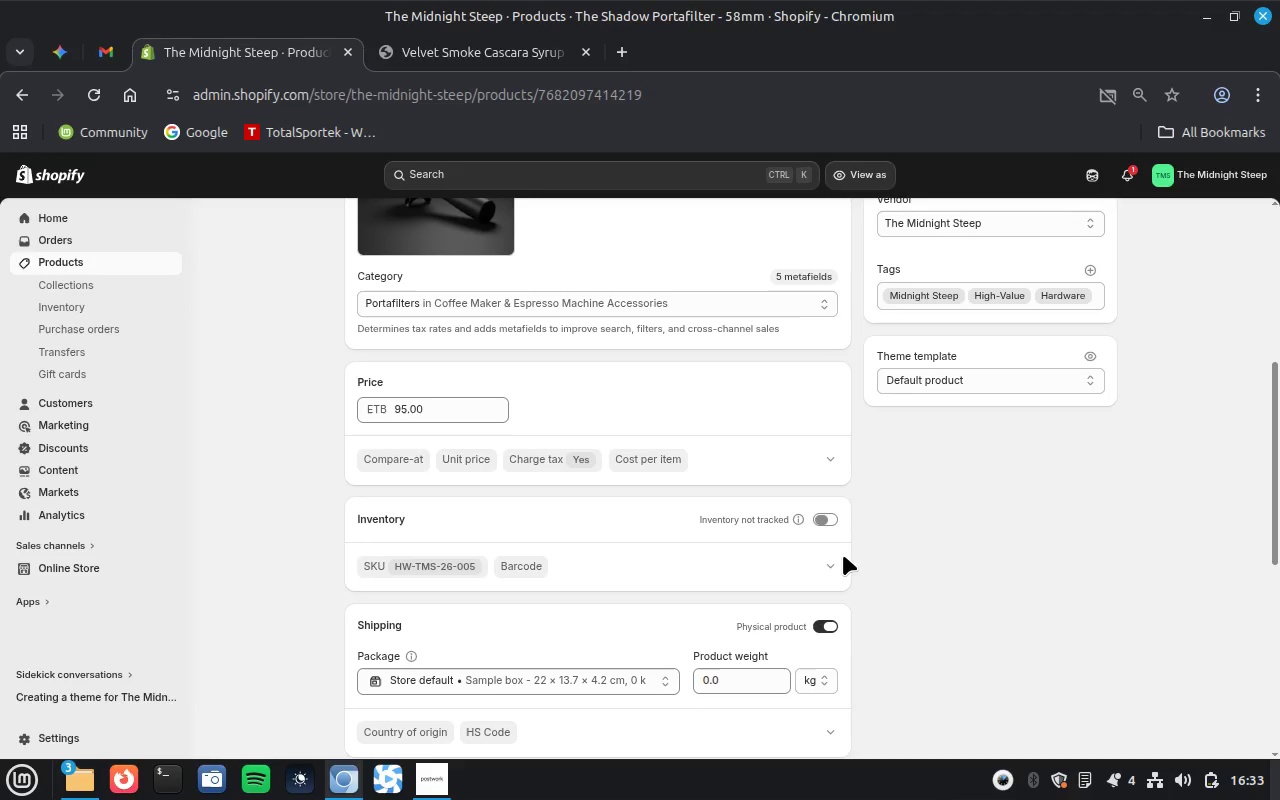 
wait(9.87)
 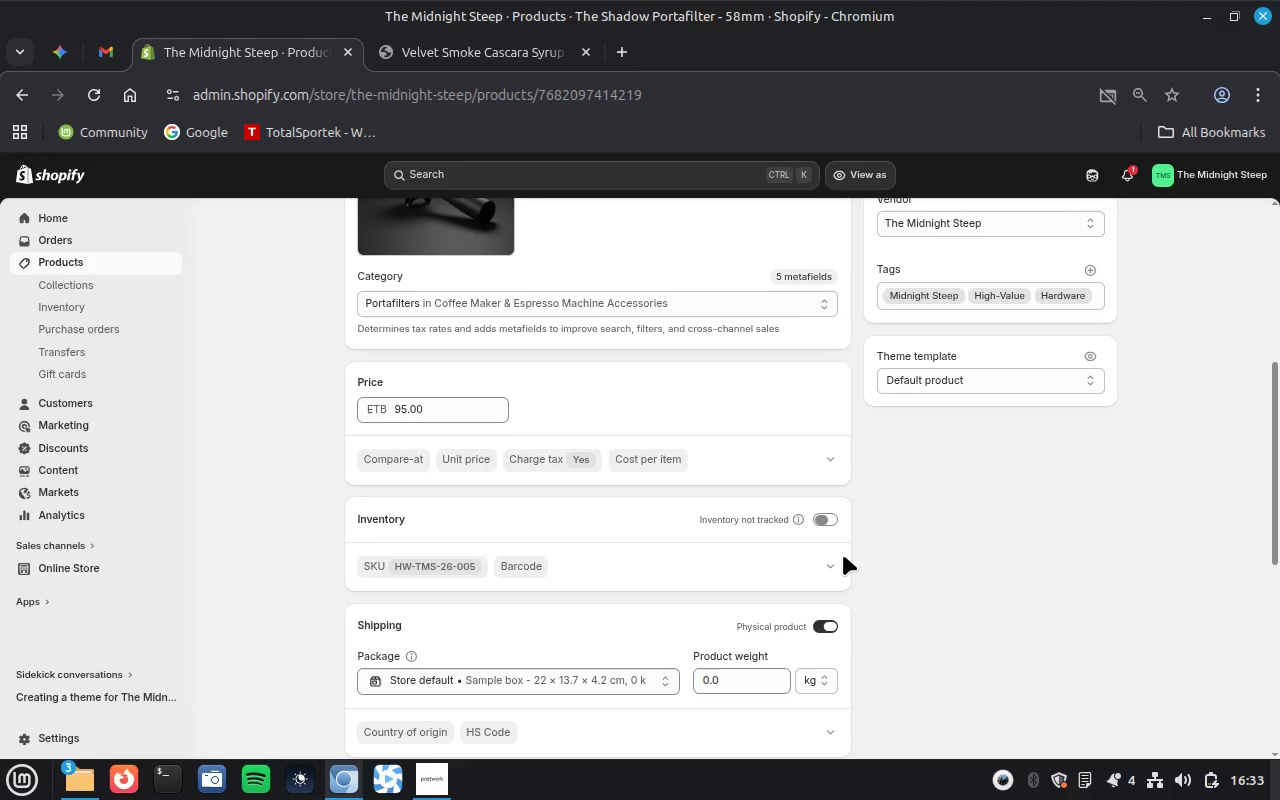 
left_click([64, 256])
 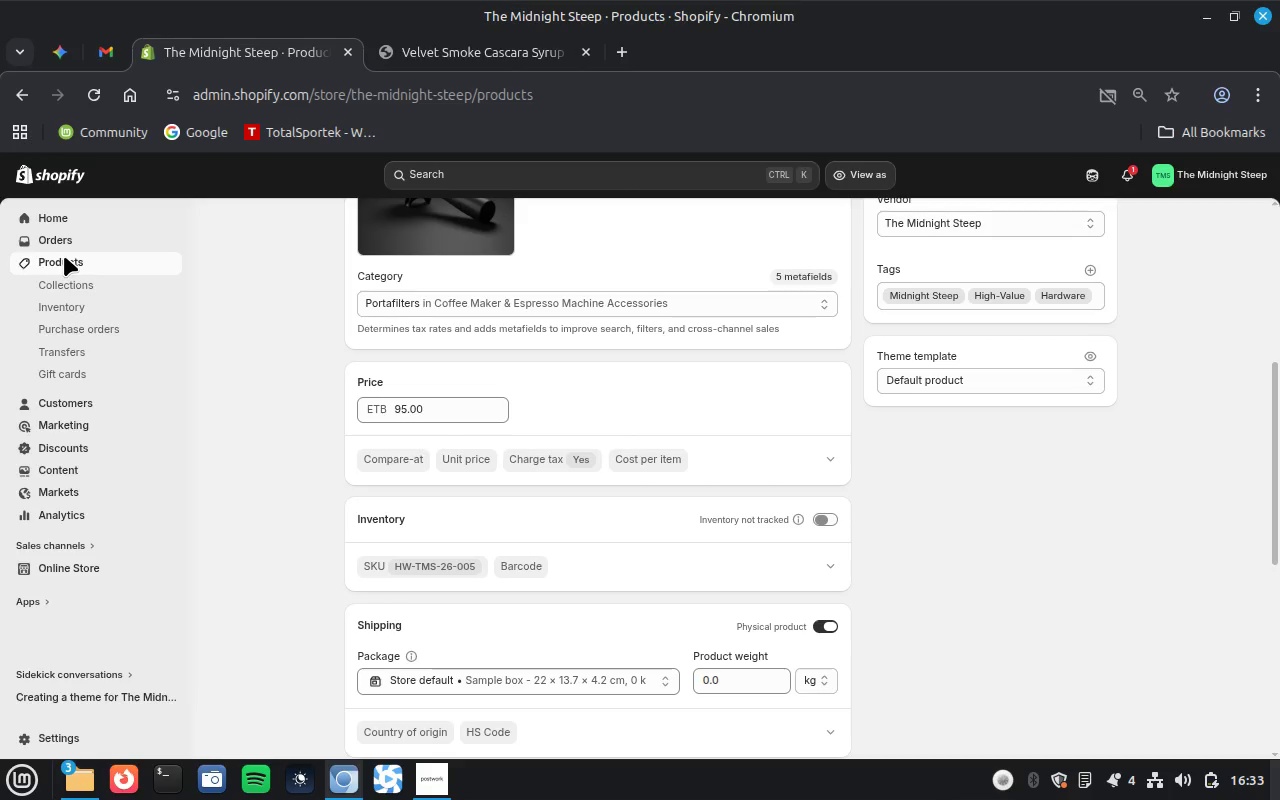 
wait(14.45)
 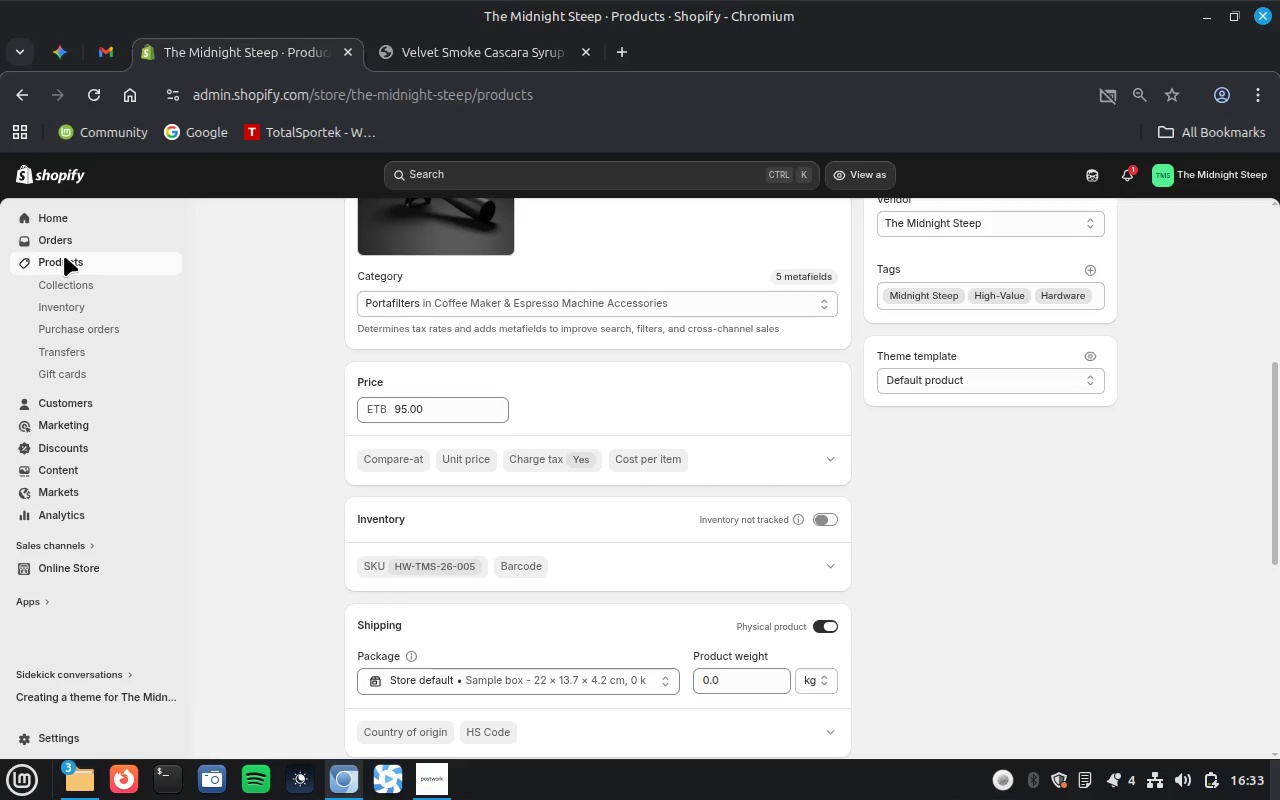 
scroll: coordinate [352, 497], scroll_direction: down, amount: 16.0
 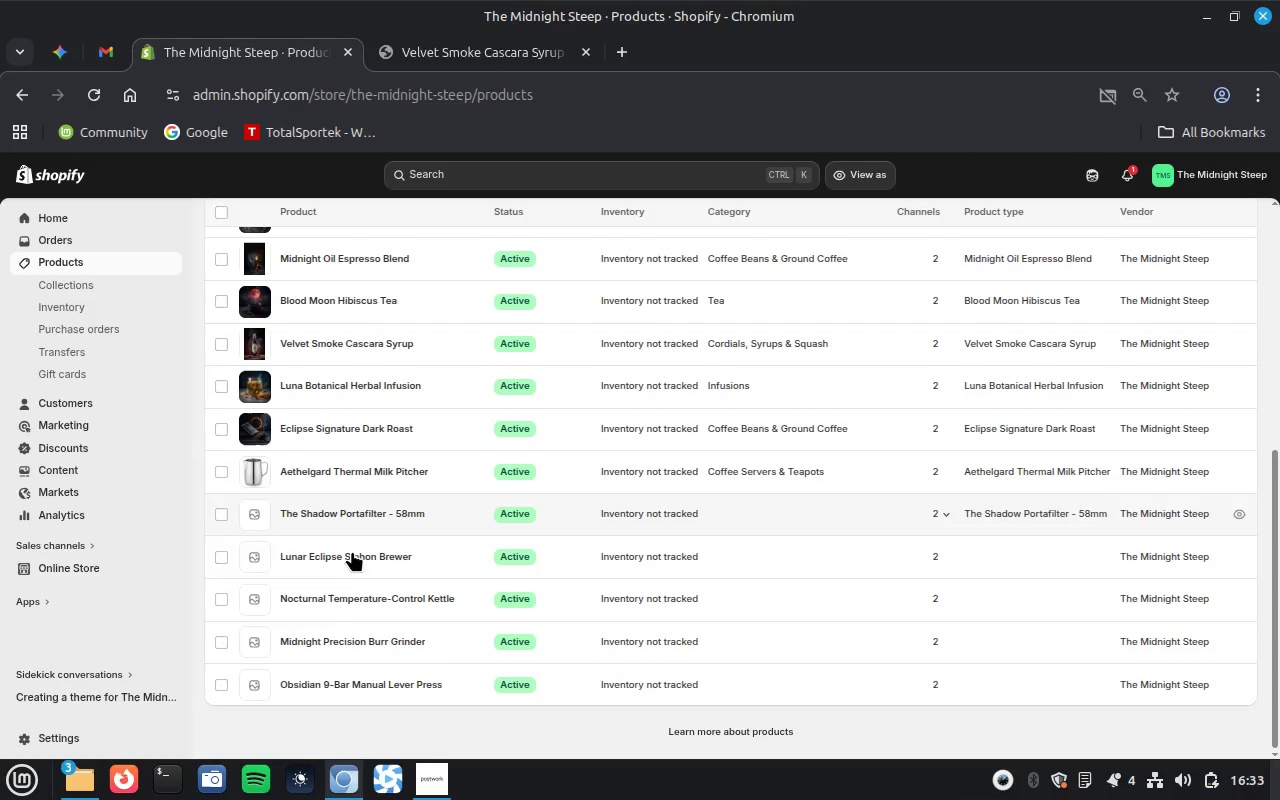 
left_click([343, 556])
 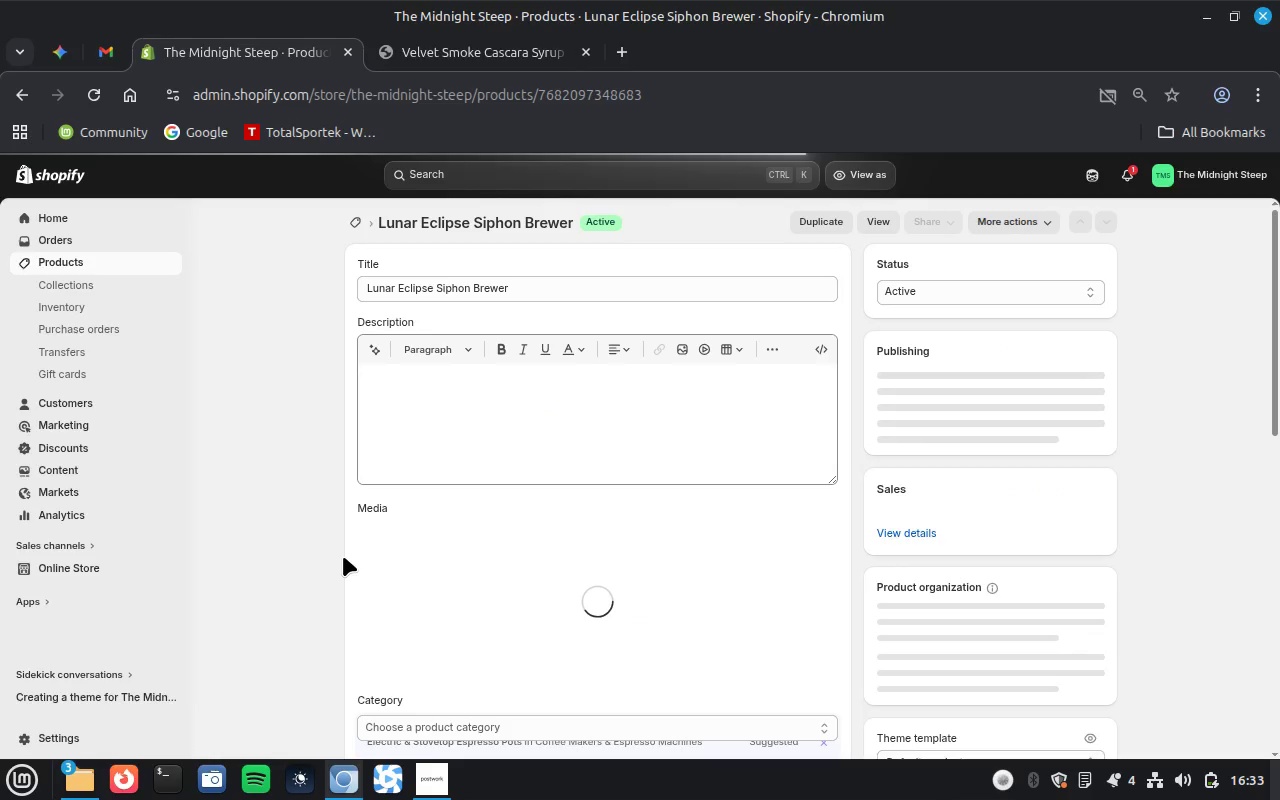 
wait(20.63)
 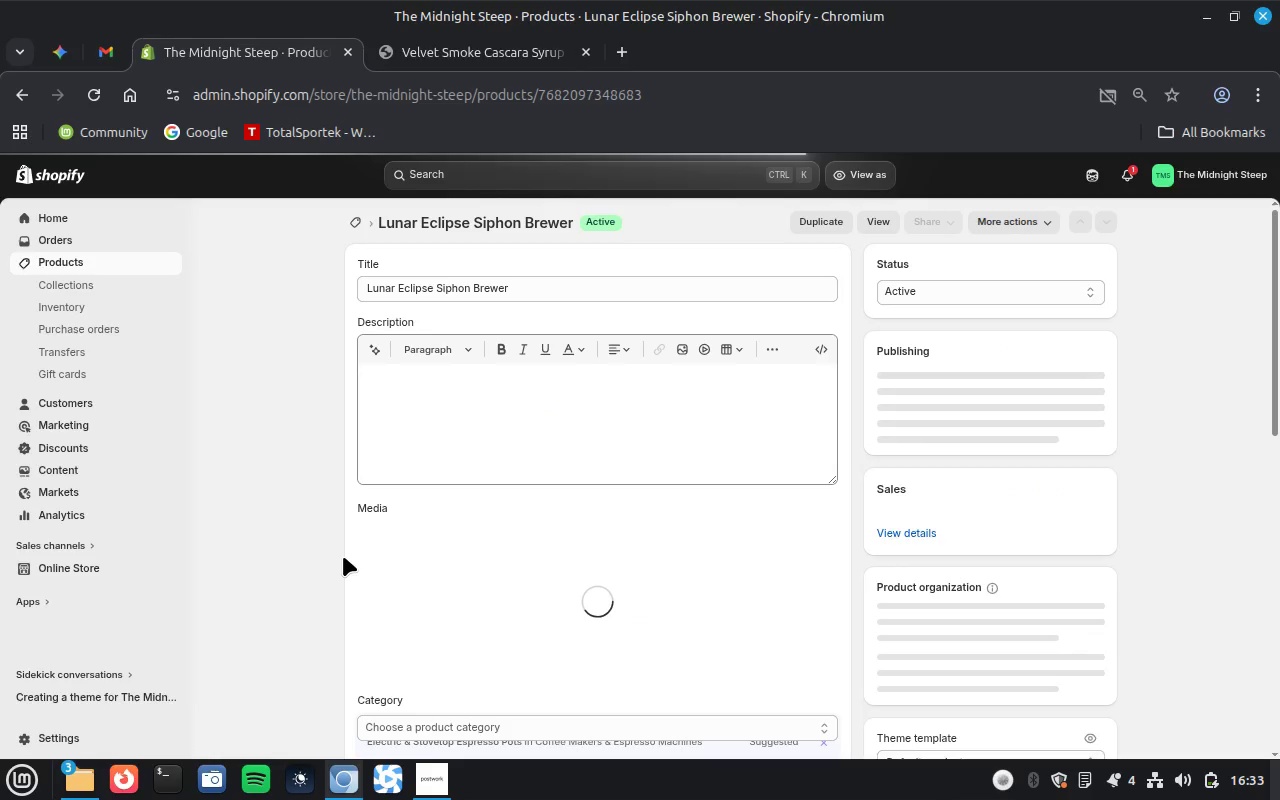 
double_click([537, 291])
 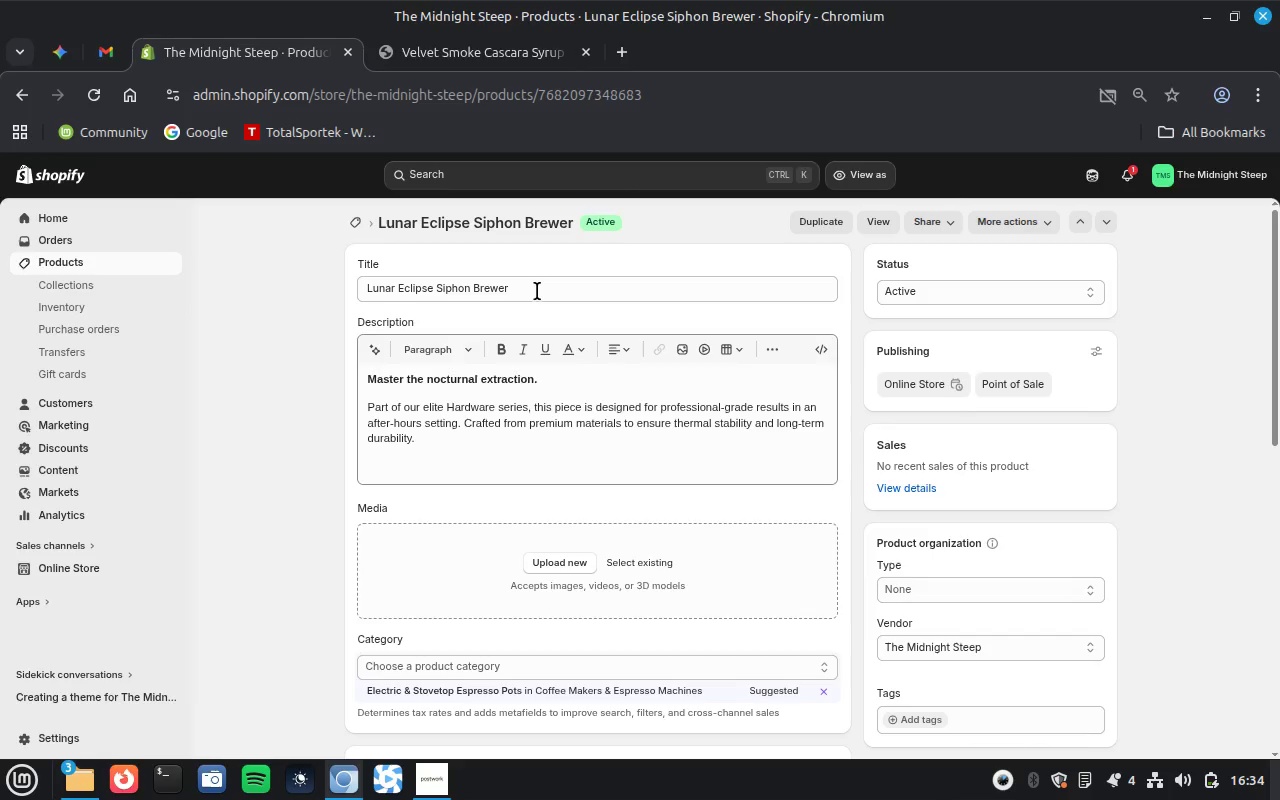 
triple_click([537, 291])
 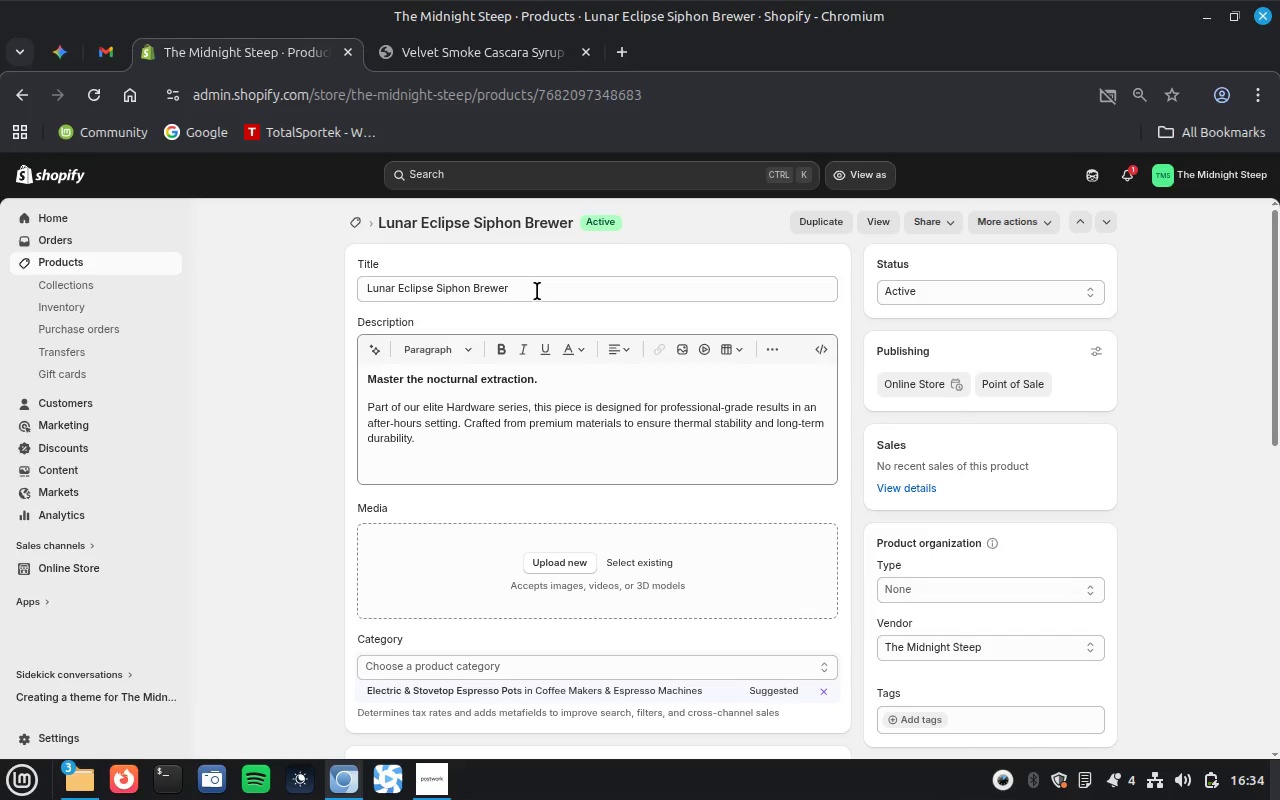 
triple_click([537, 291])
 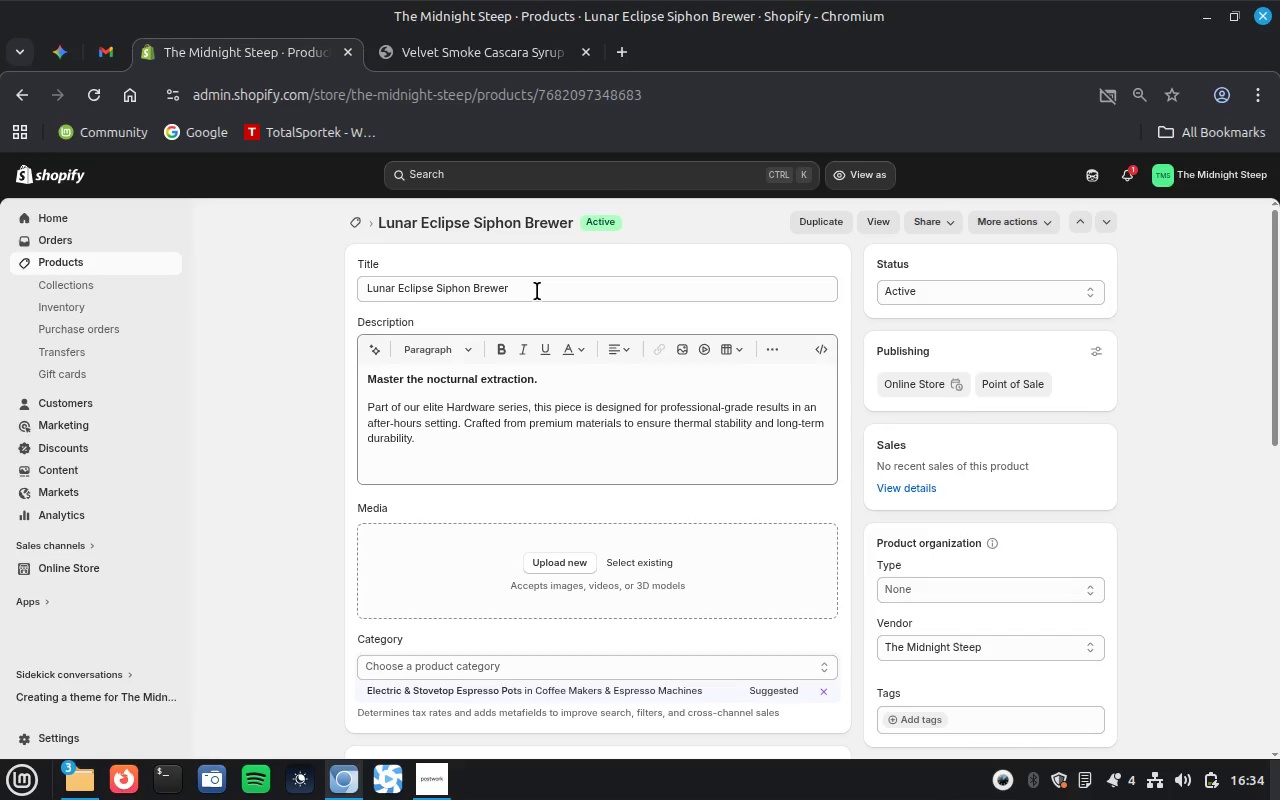 
triple_click([537, 291])
 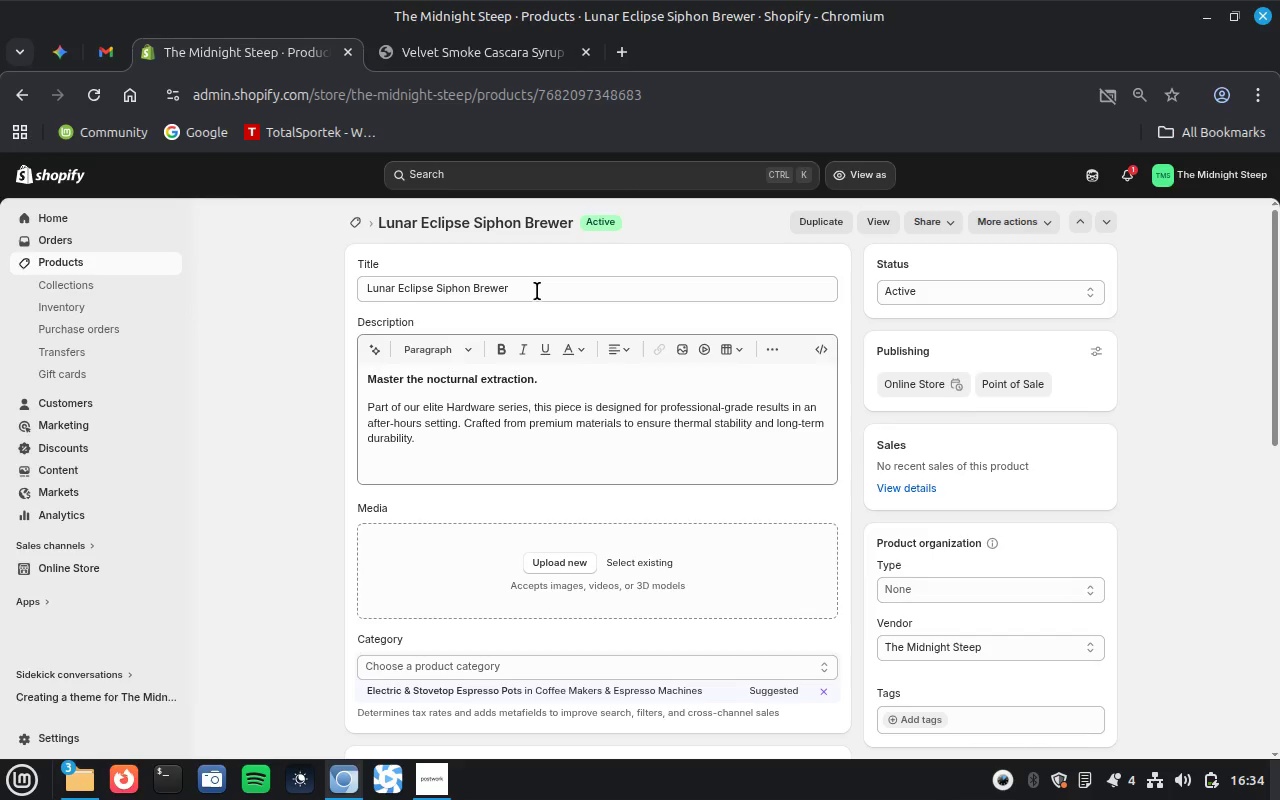 
triple_click([537, 291])
 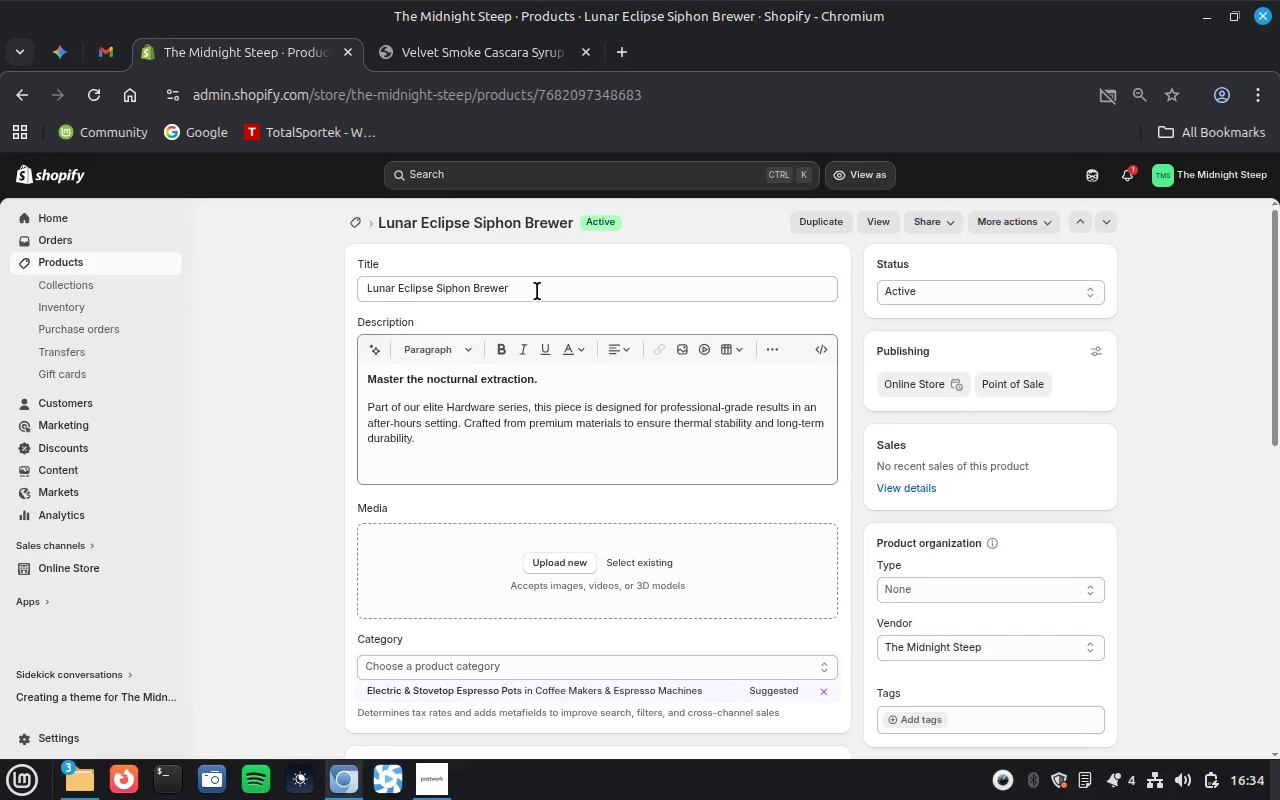 
left_click([537, 291])
 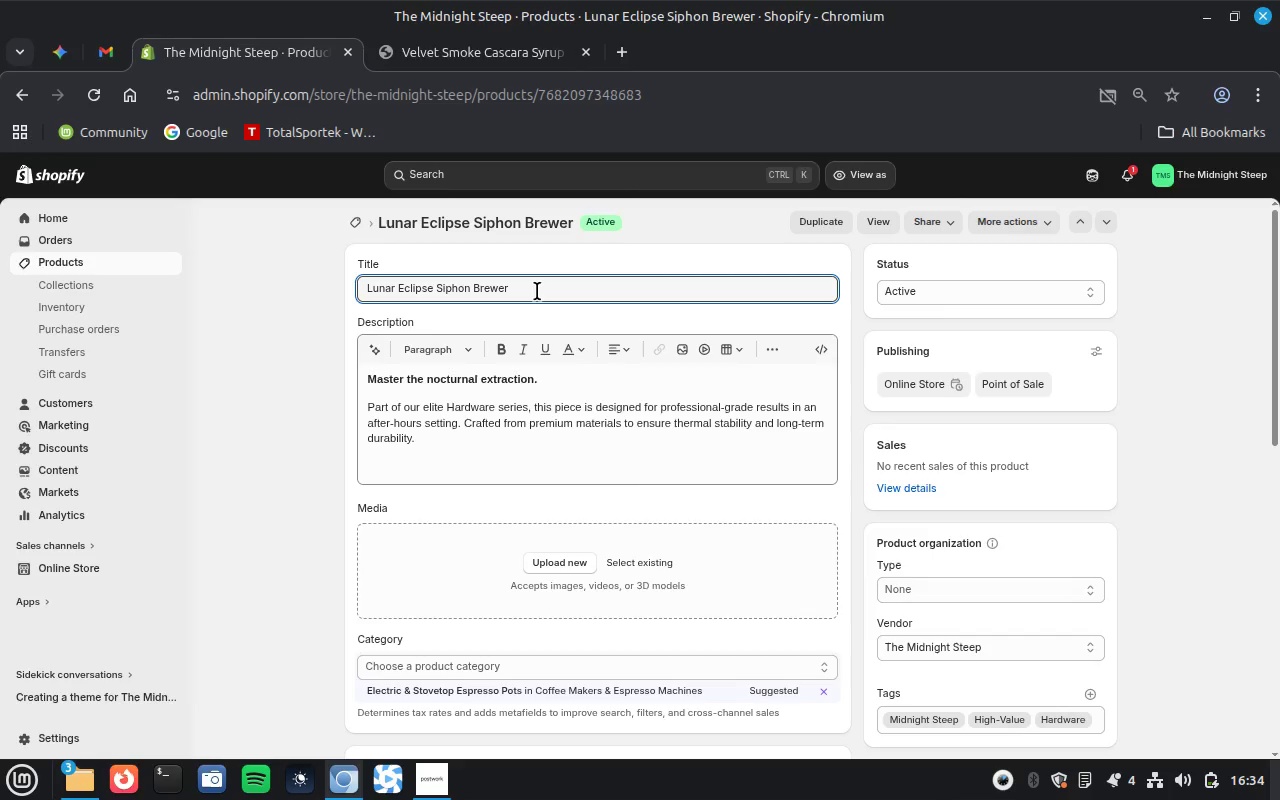 
left_click([537, 291])
 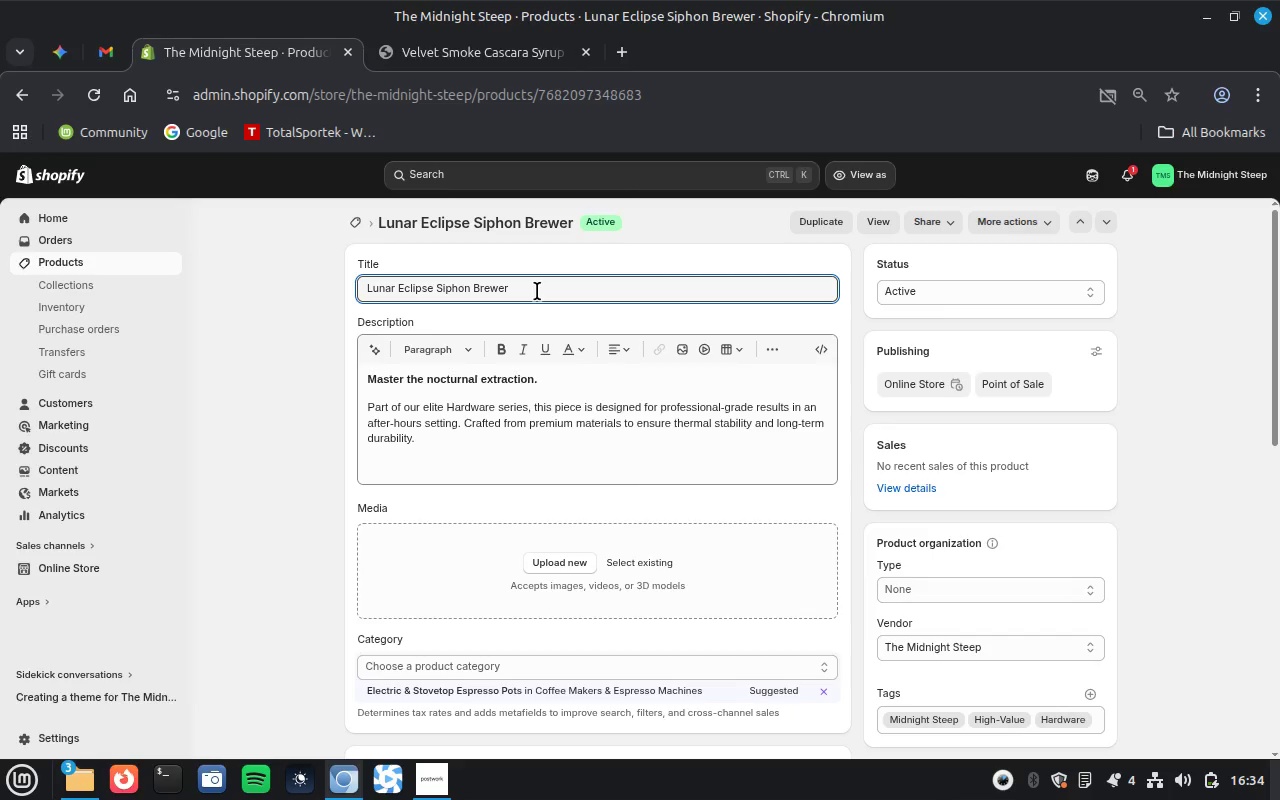 
double_click([537, 291])
 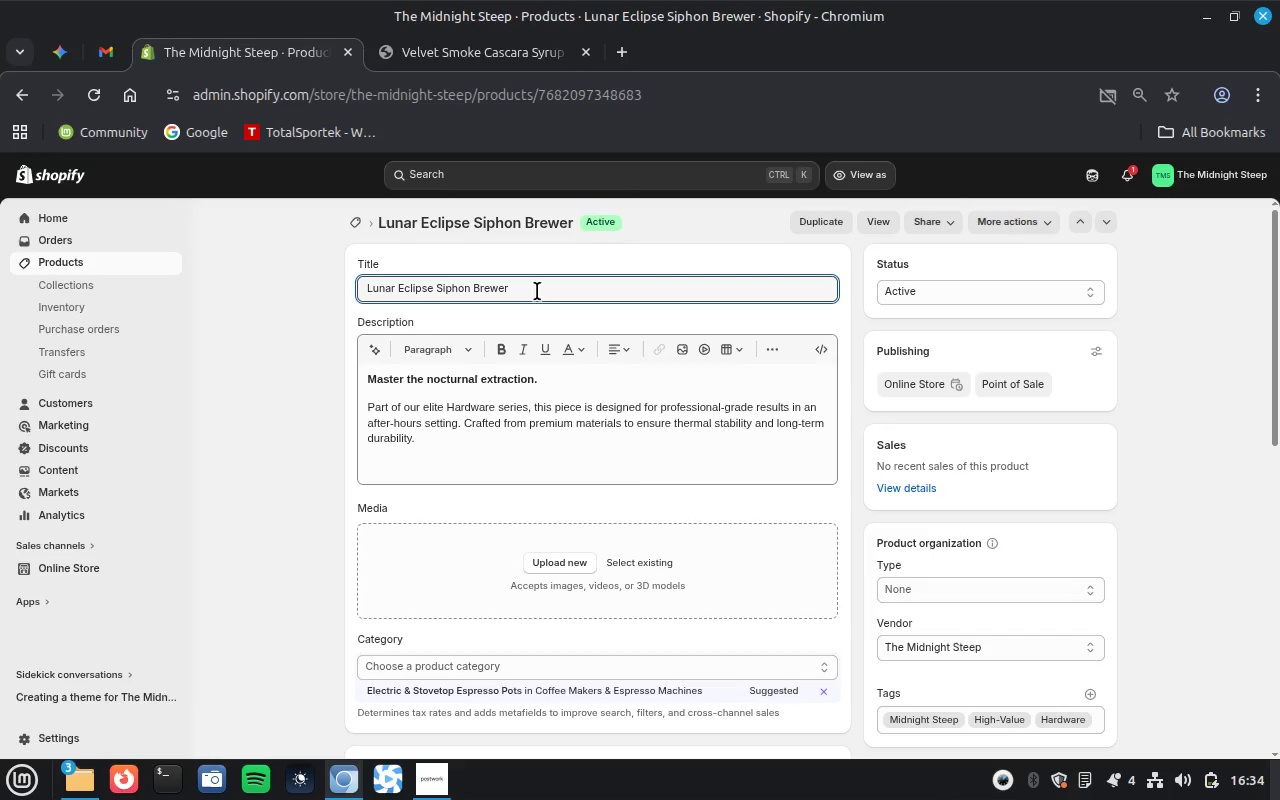 
triple_click([537, 291])
 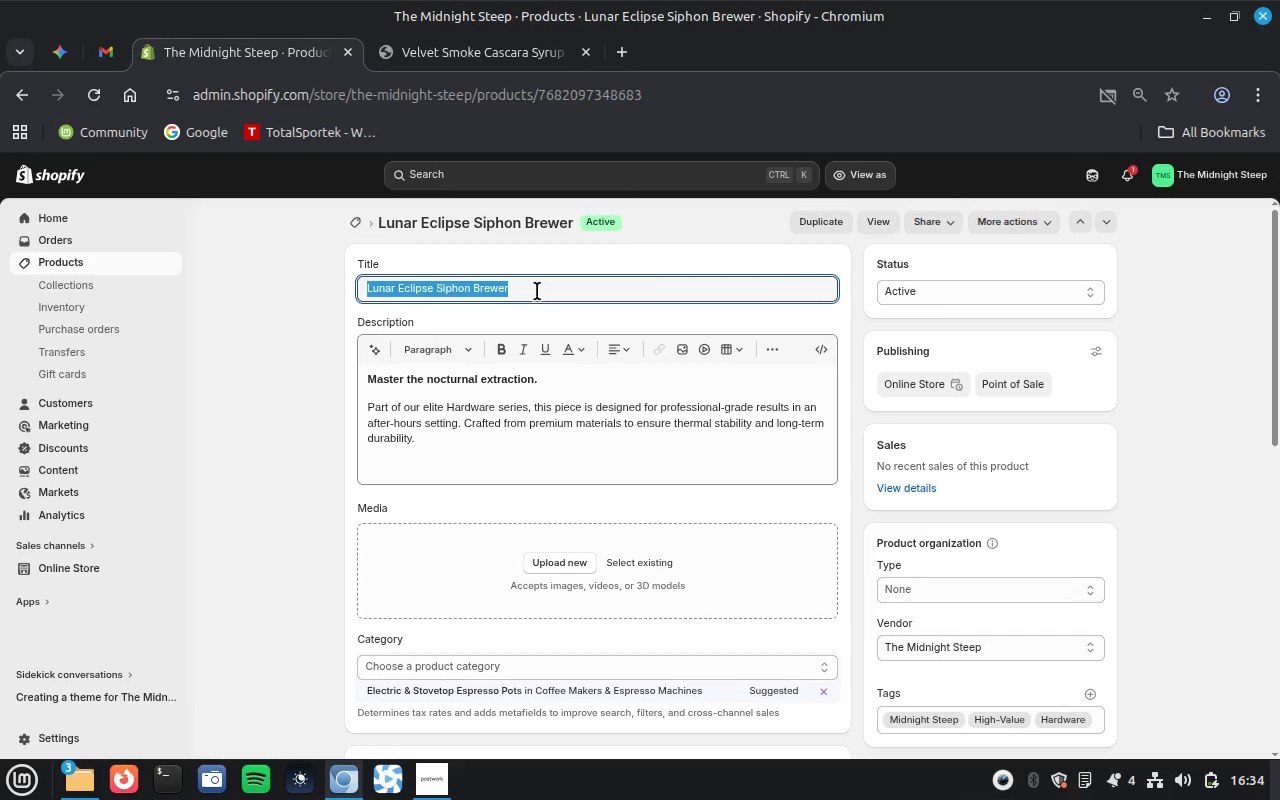 
key(Control+C)
 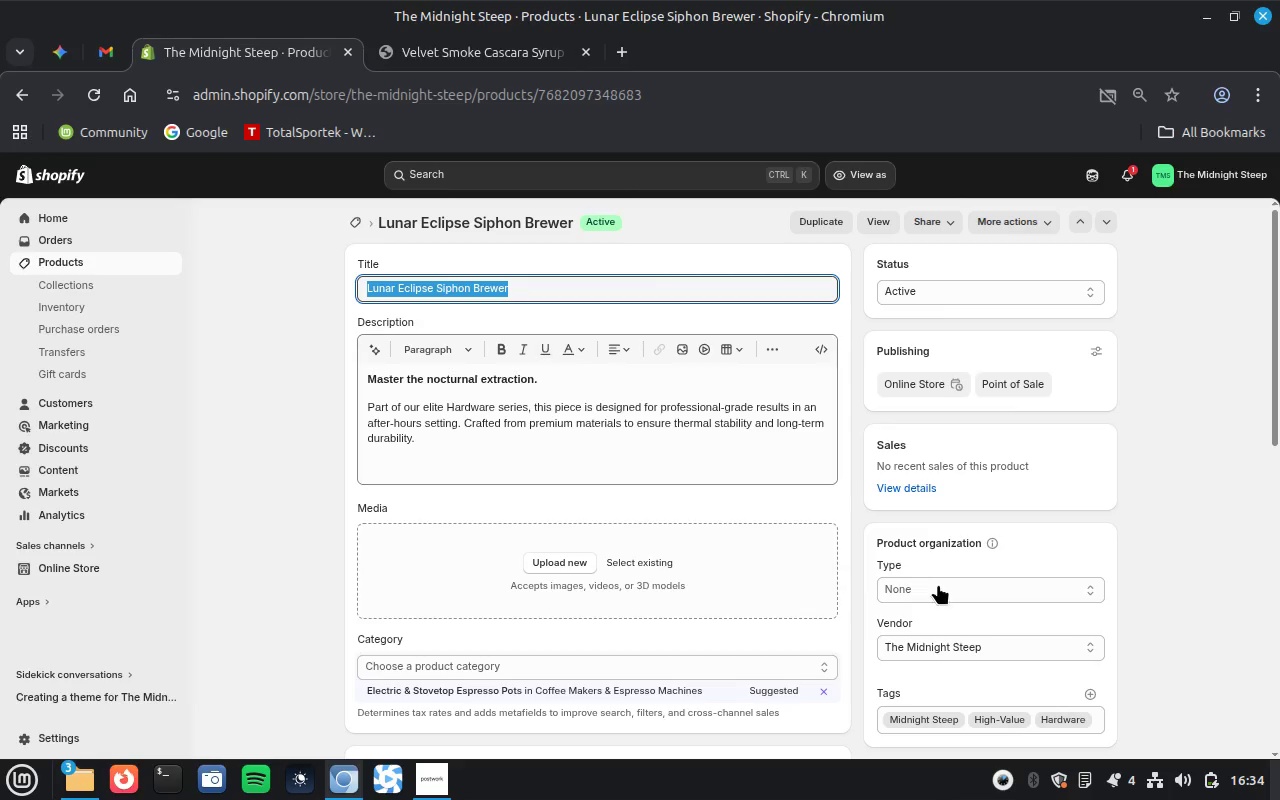 
left_click([938, 584])
 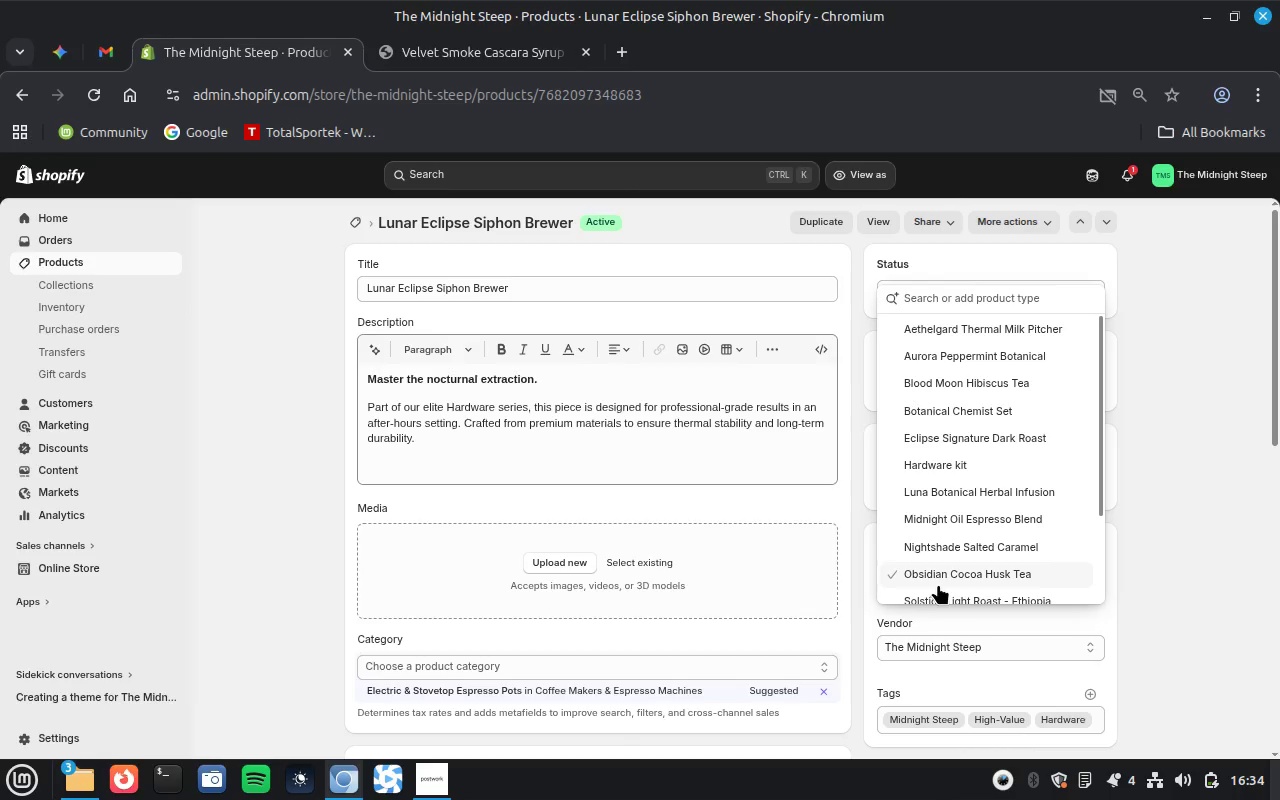 
key(Control+V)
 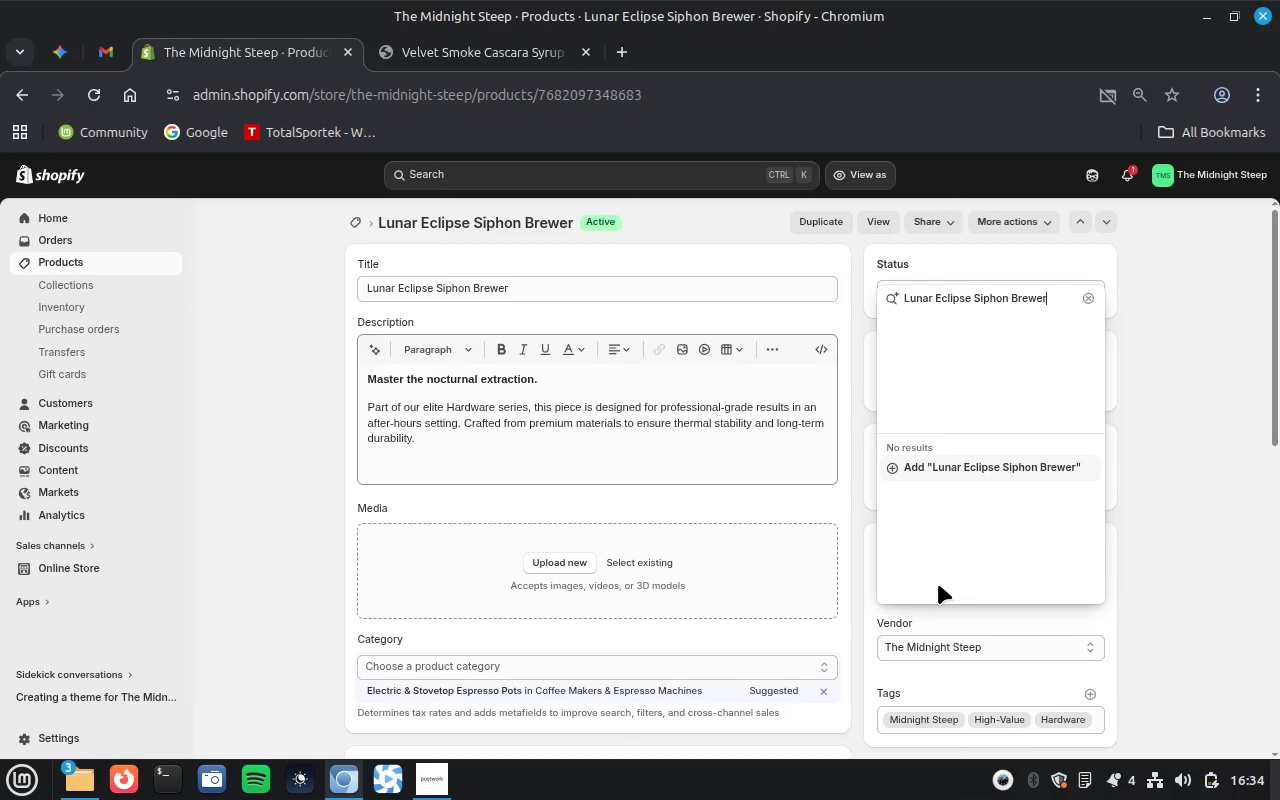 
key(Enter)
 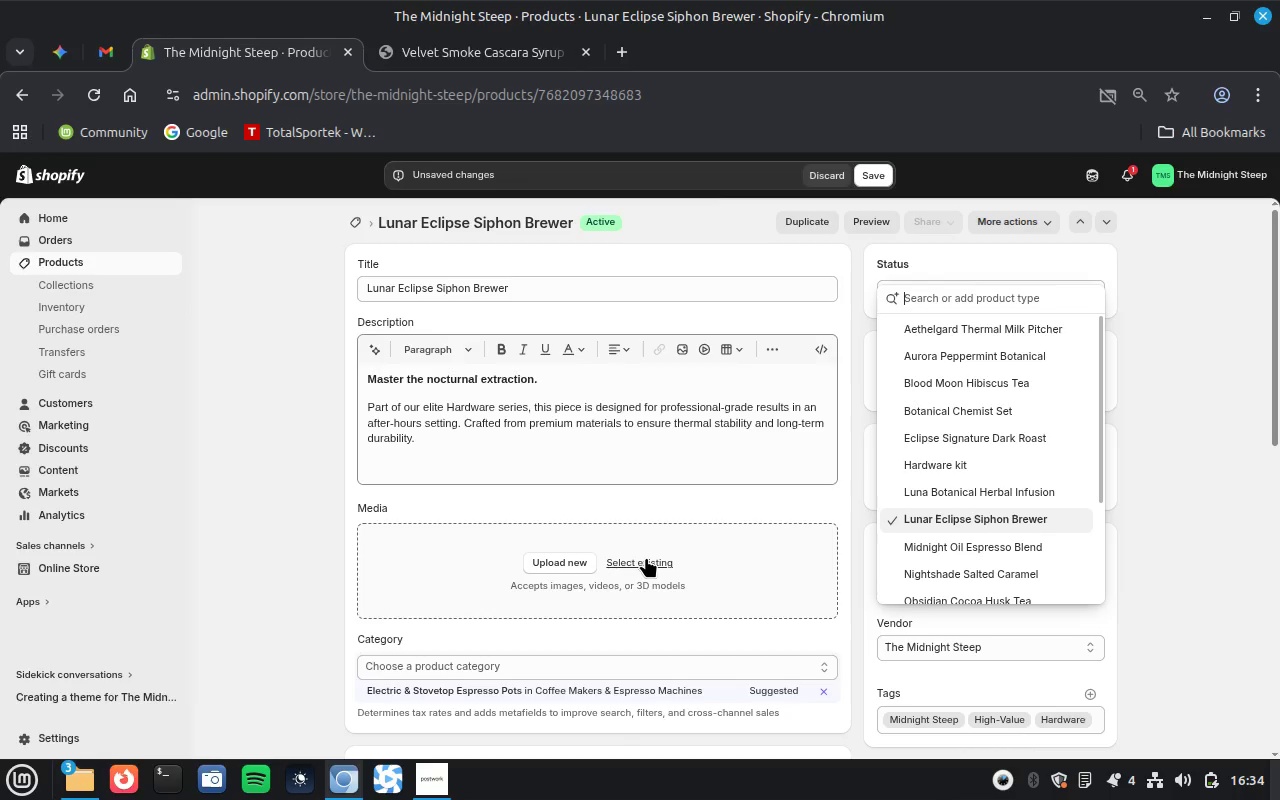 
left_click([646, 557])
 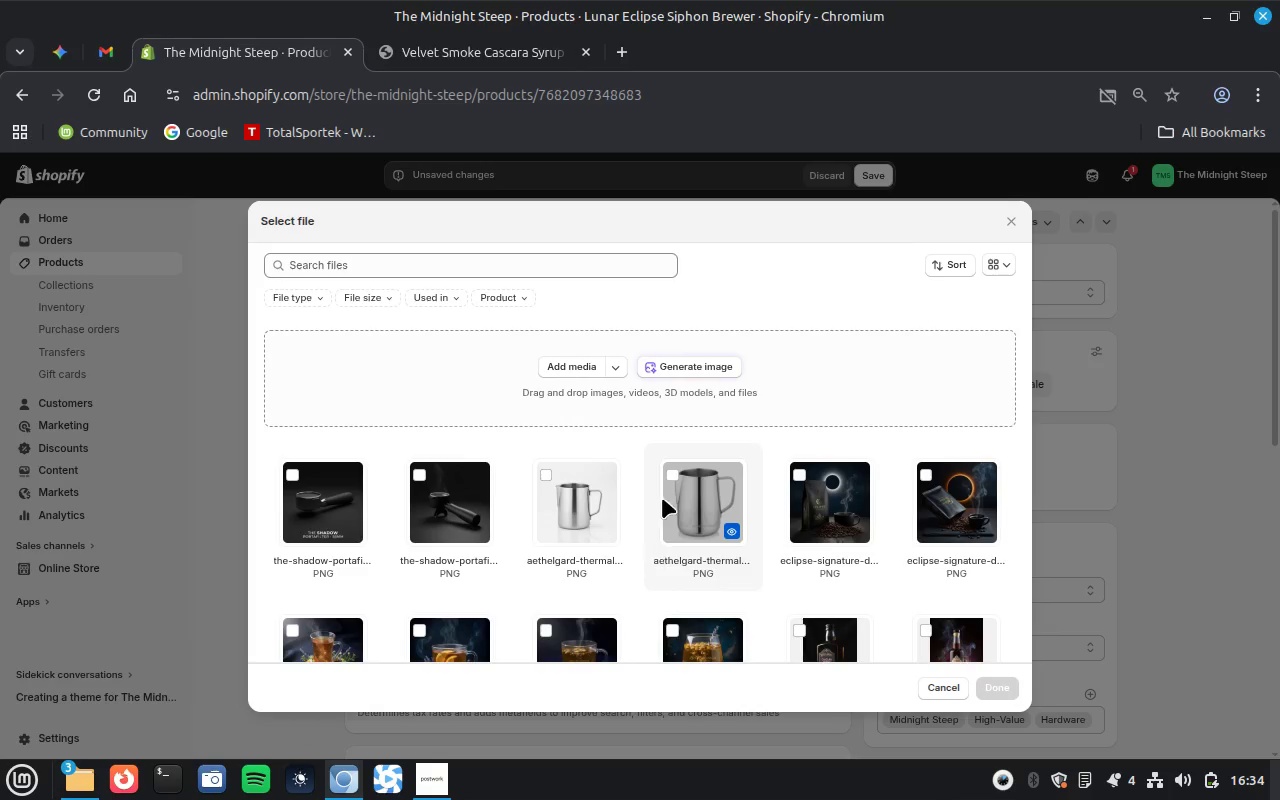 
wait(6.66)
 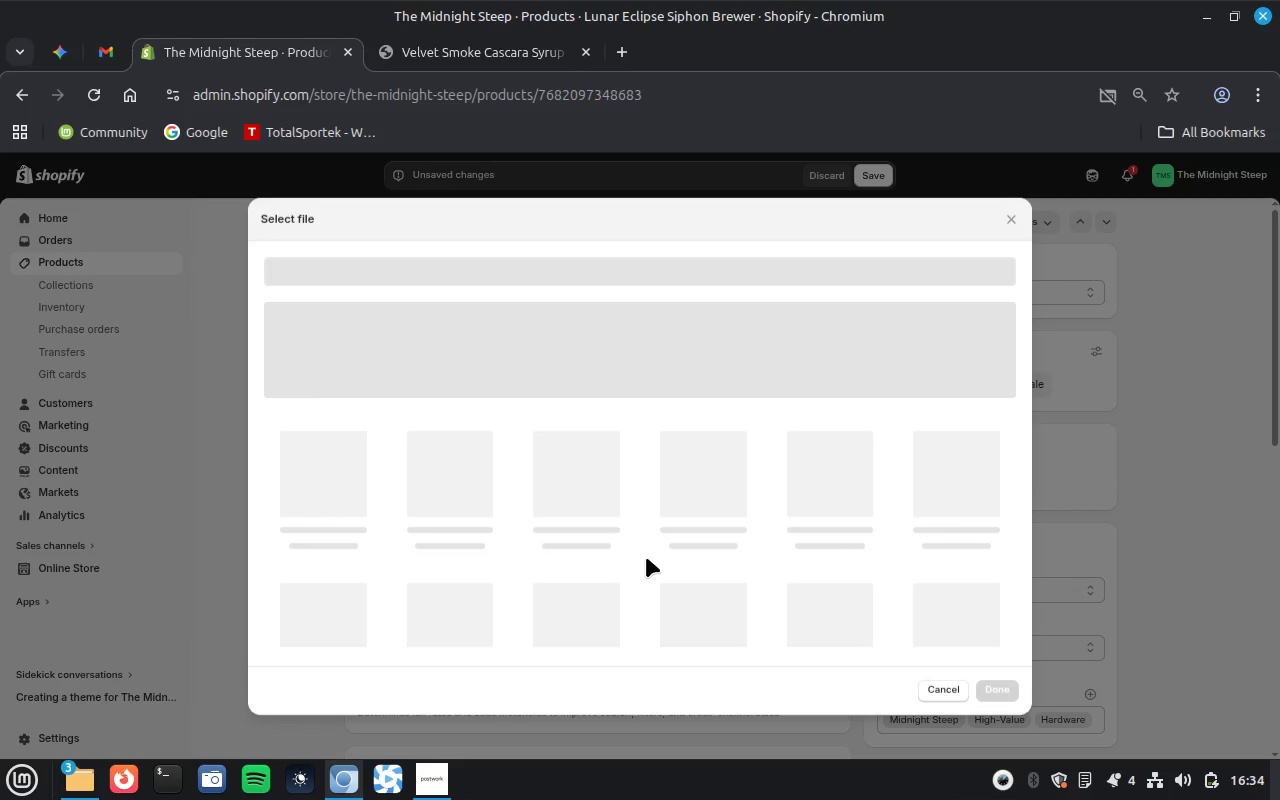 
left_click([700, 367])
 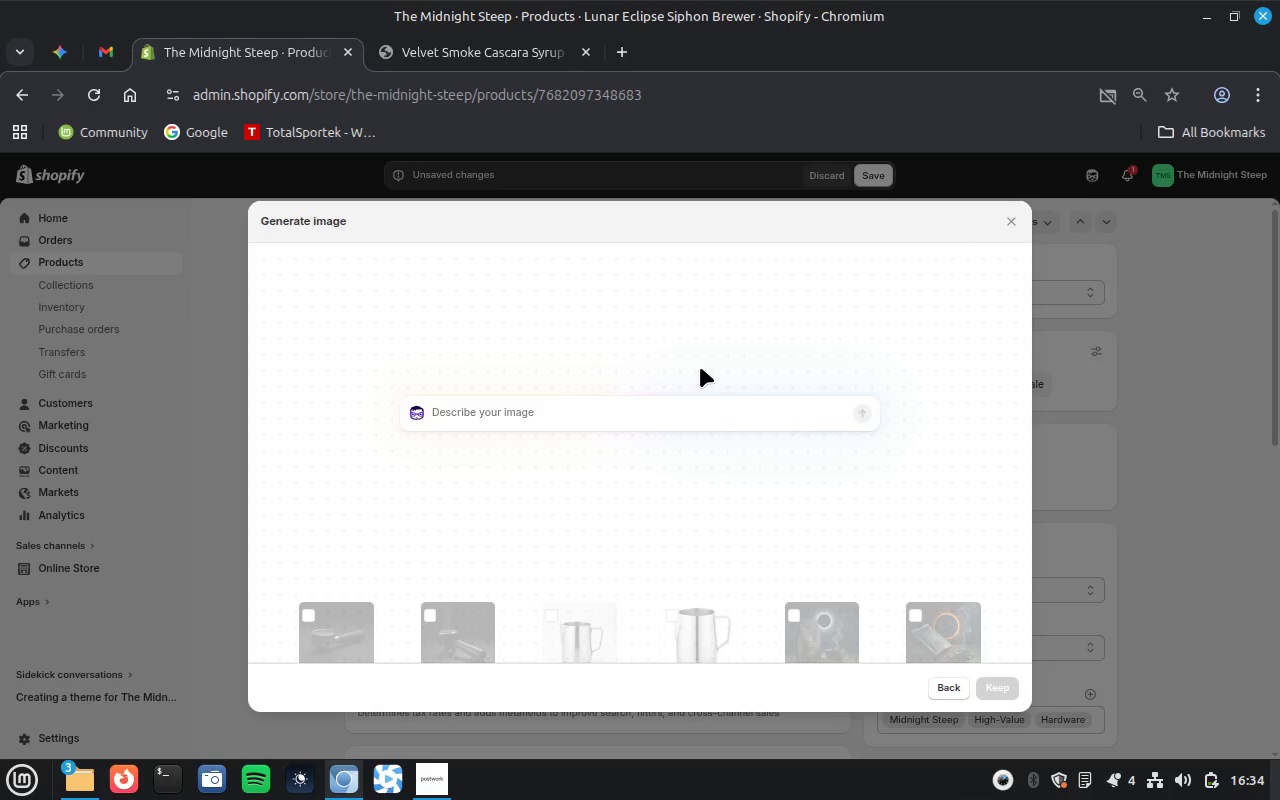 
key(Control+V)
 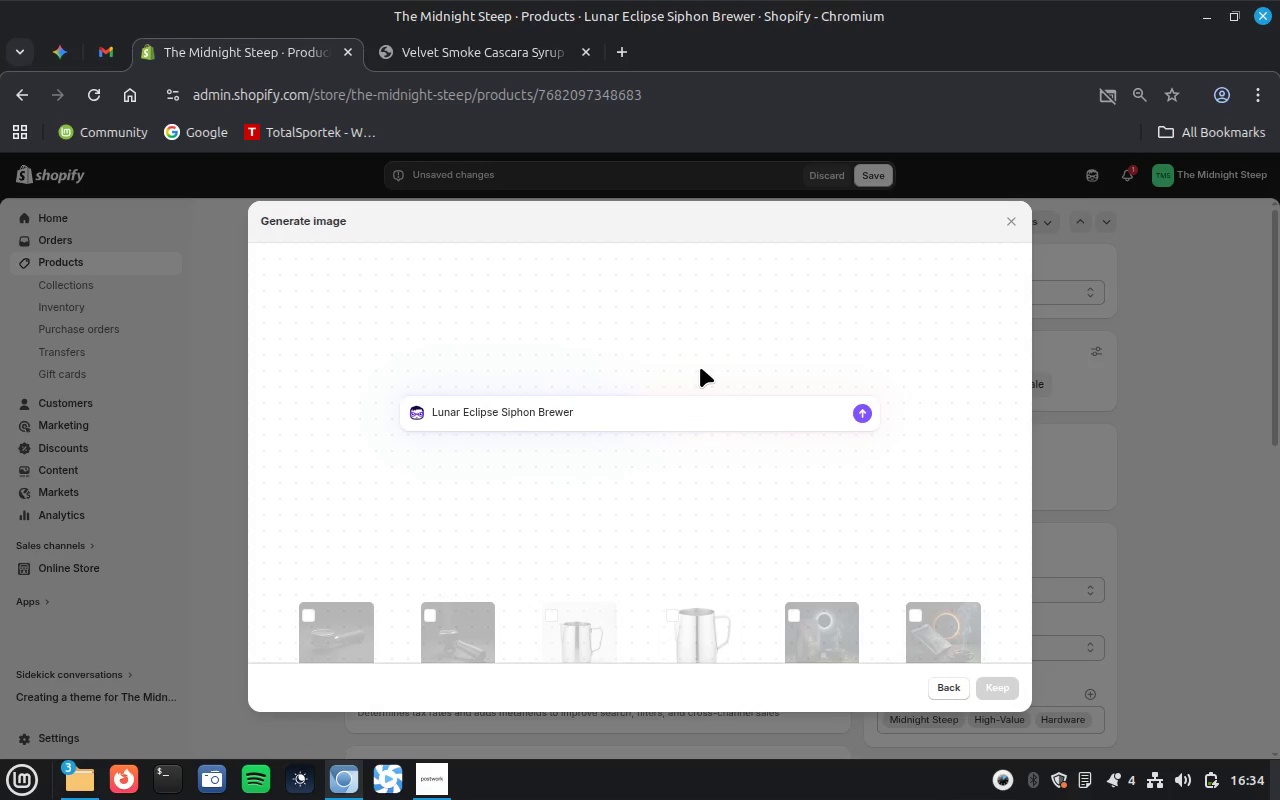 
key(Enter)
 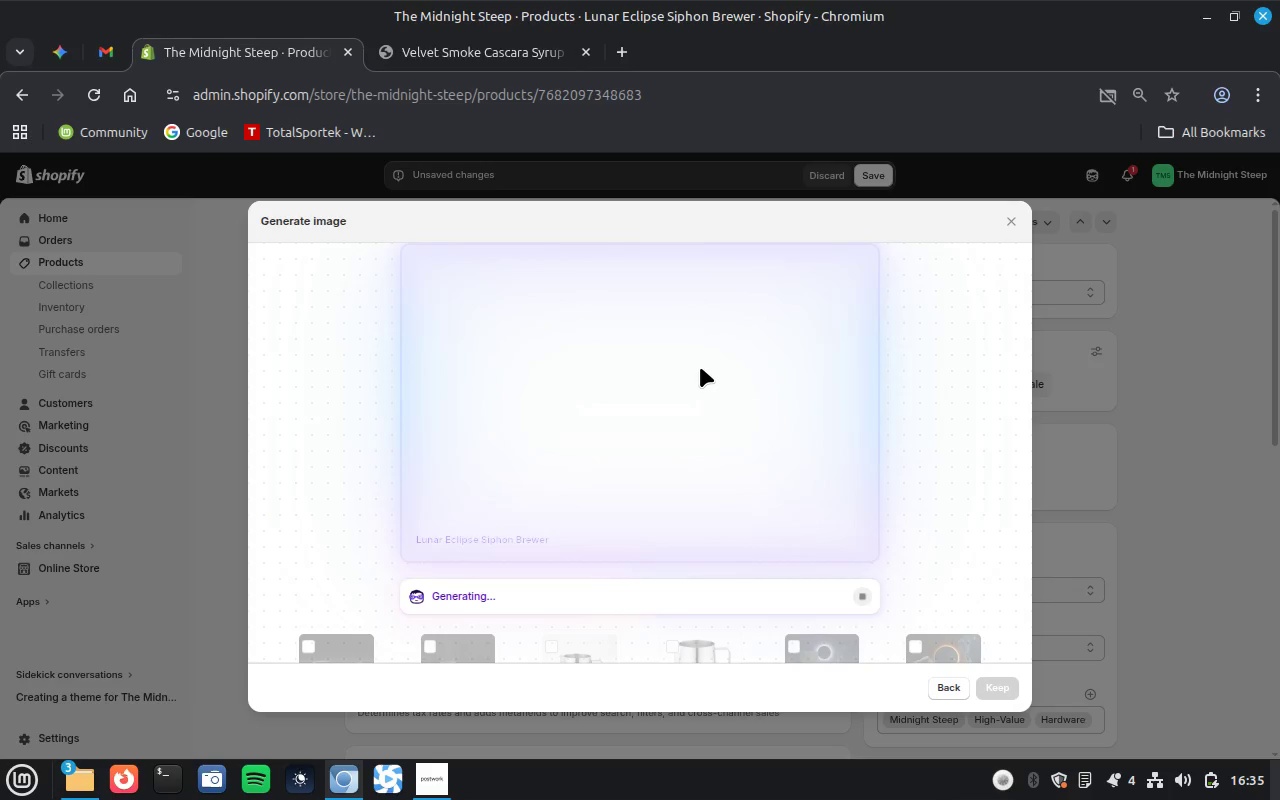 
wait(48.89)
 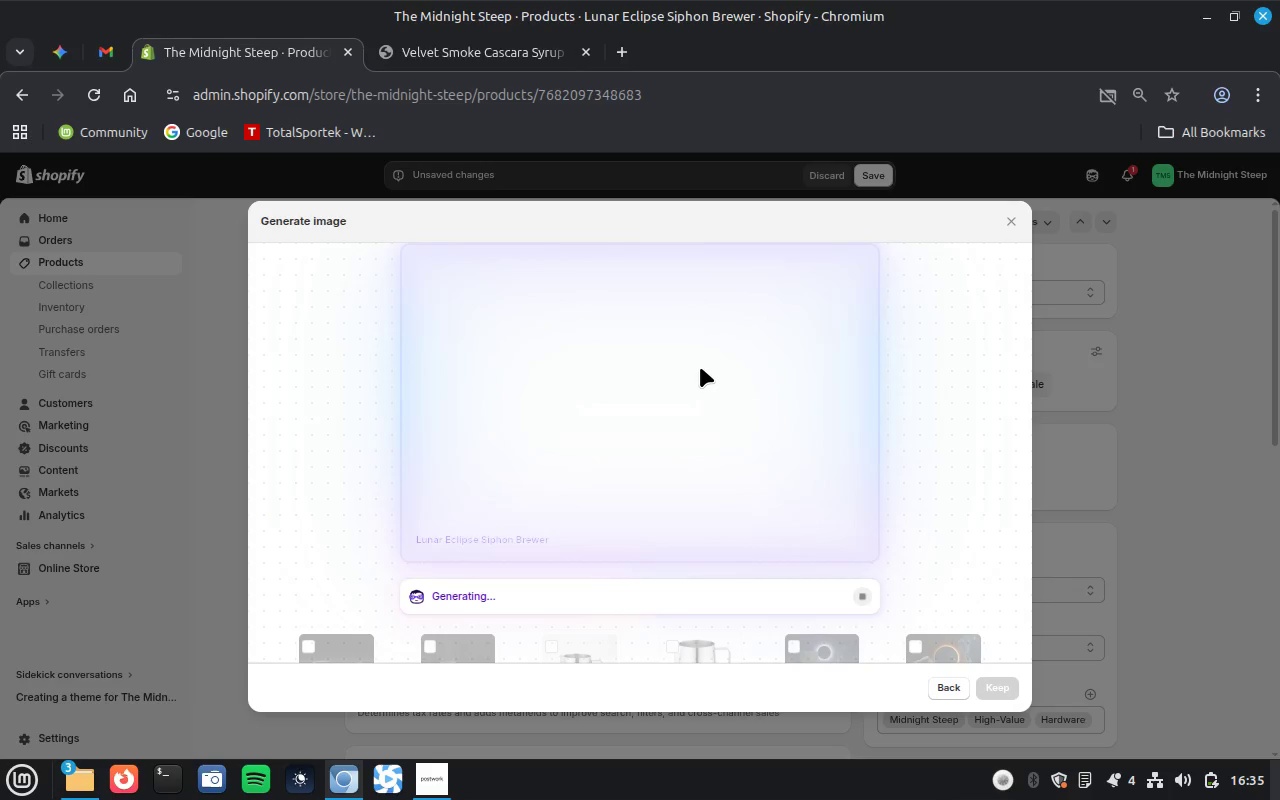 
left_click([1000, 686])
 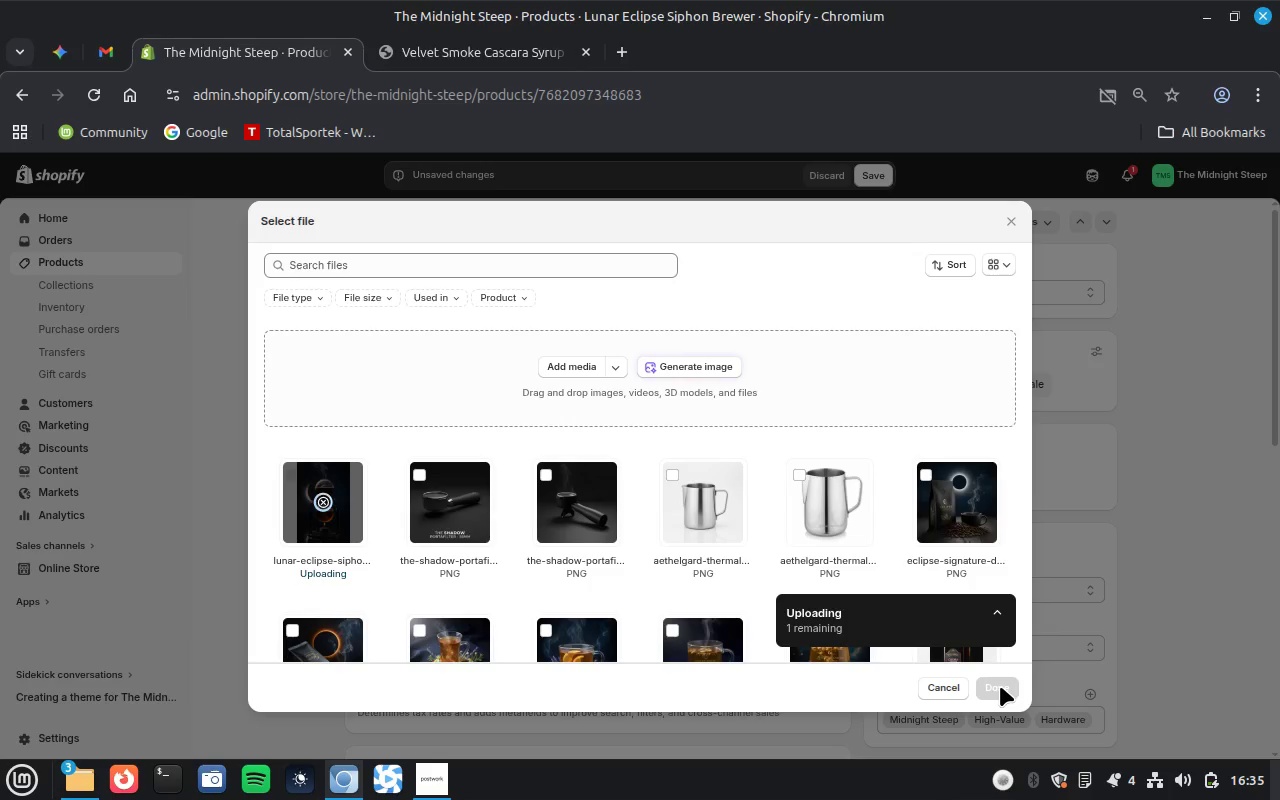 
wait(11.12)
 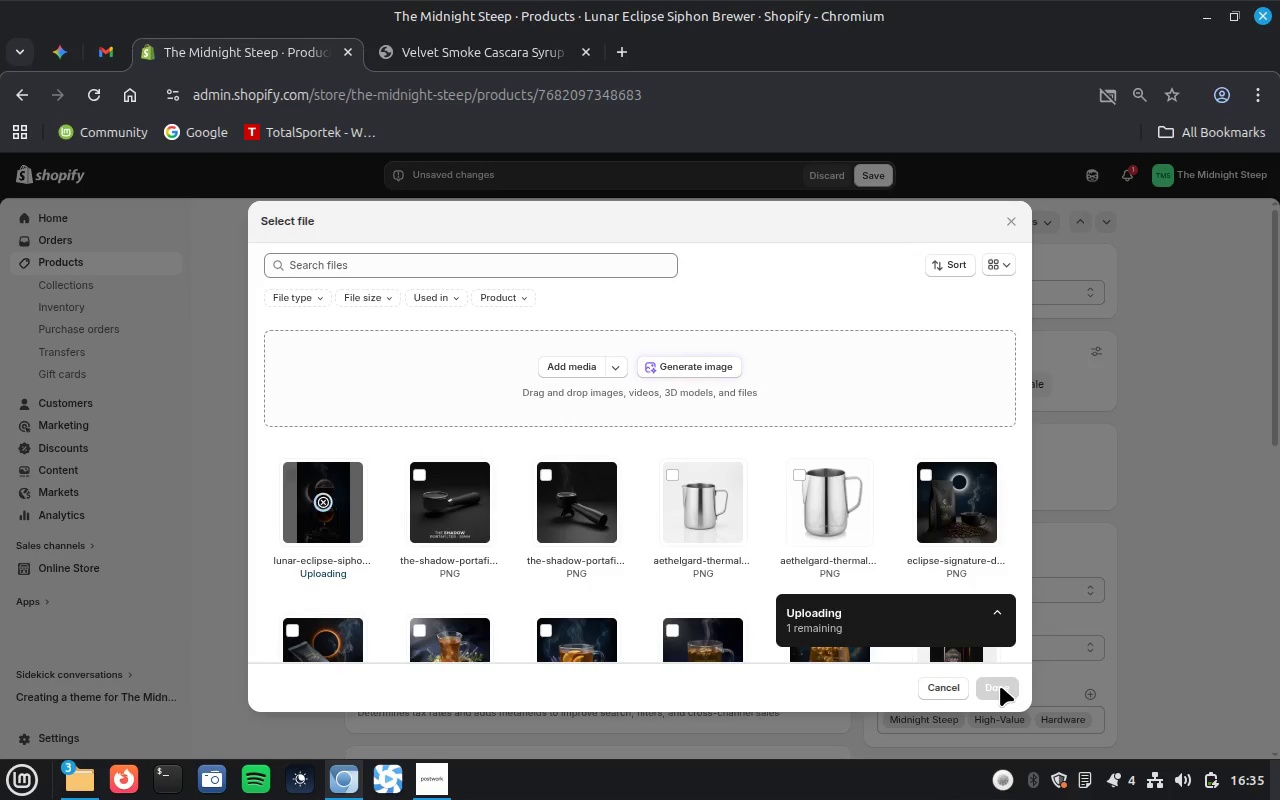 
left_click([696, 363])
 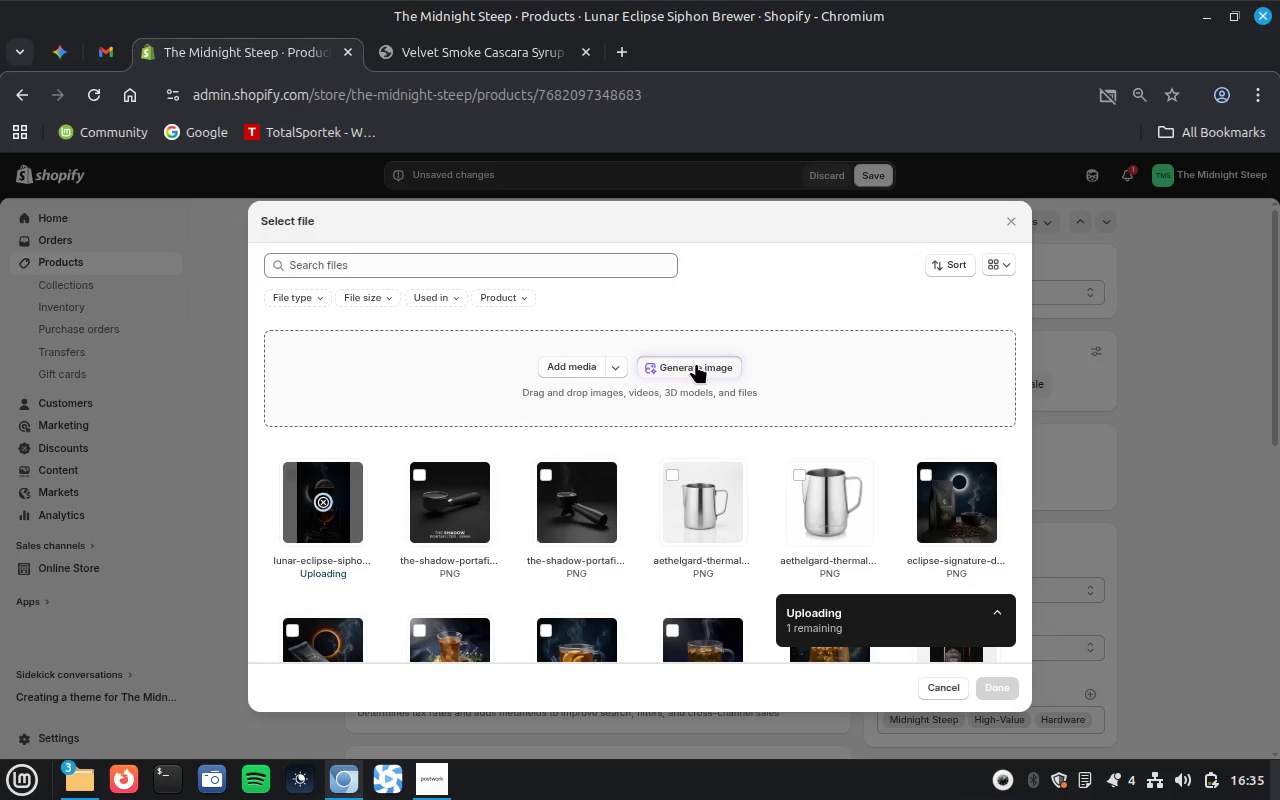 
key(Control+V)
 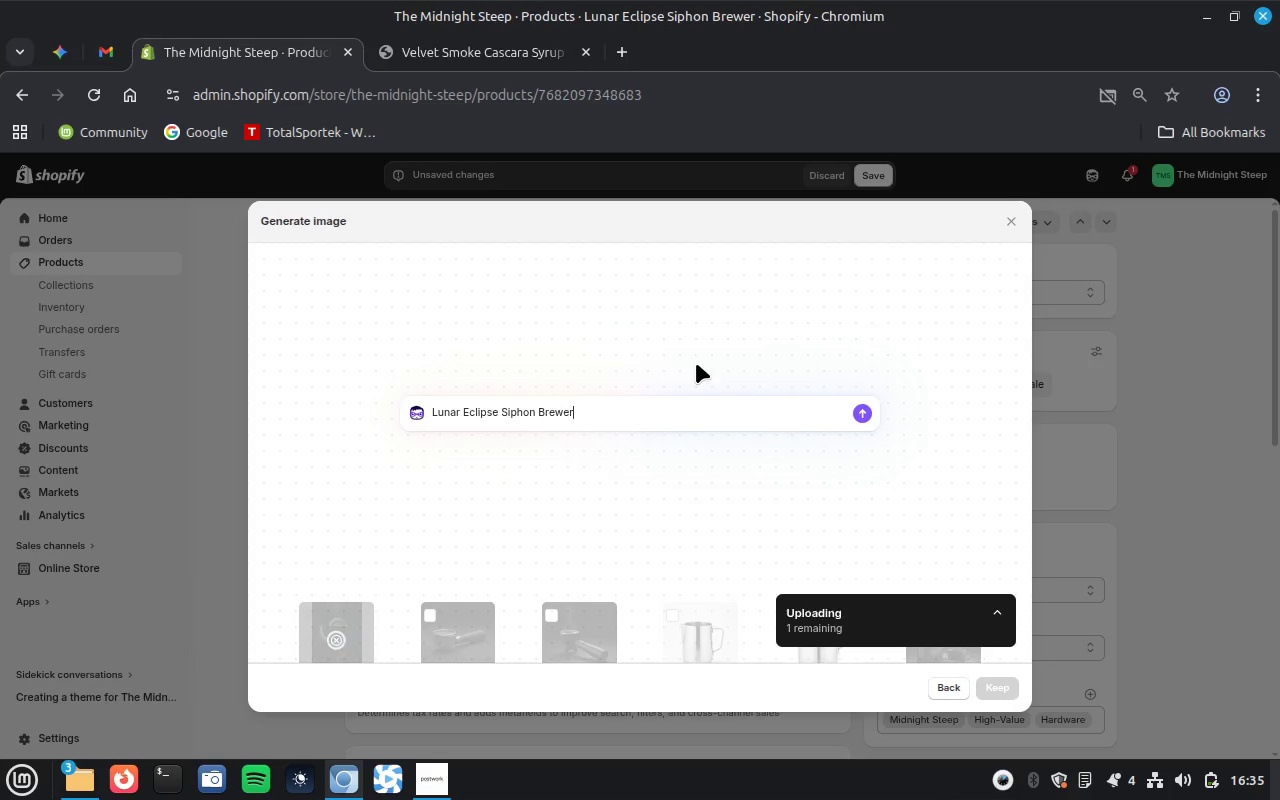 
key(Enter)
 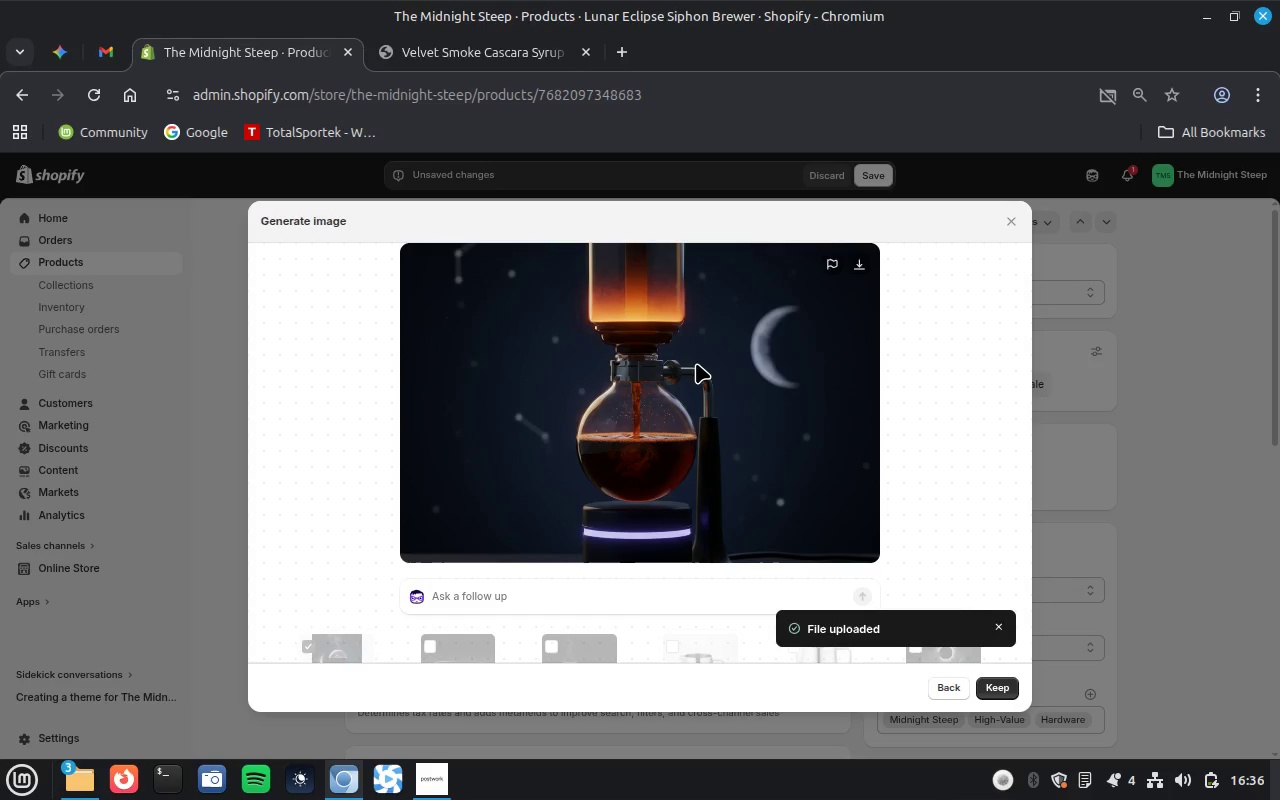 
wait(68.35)
 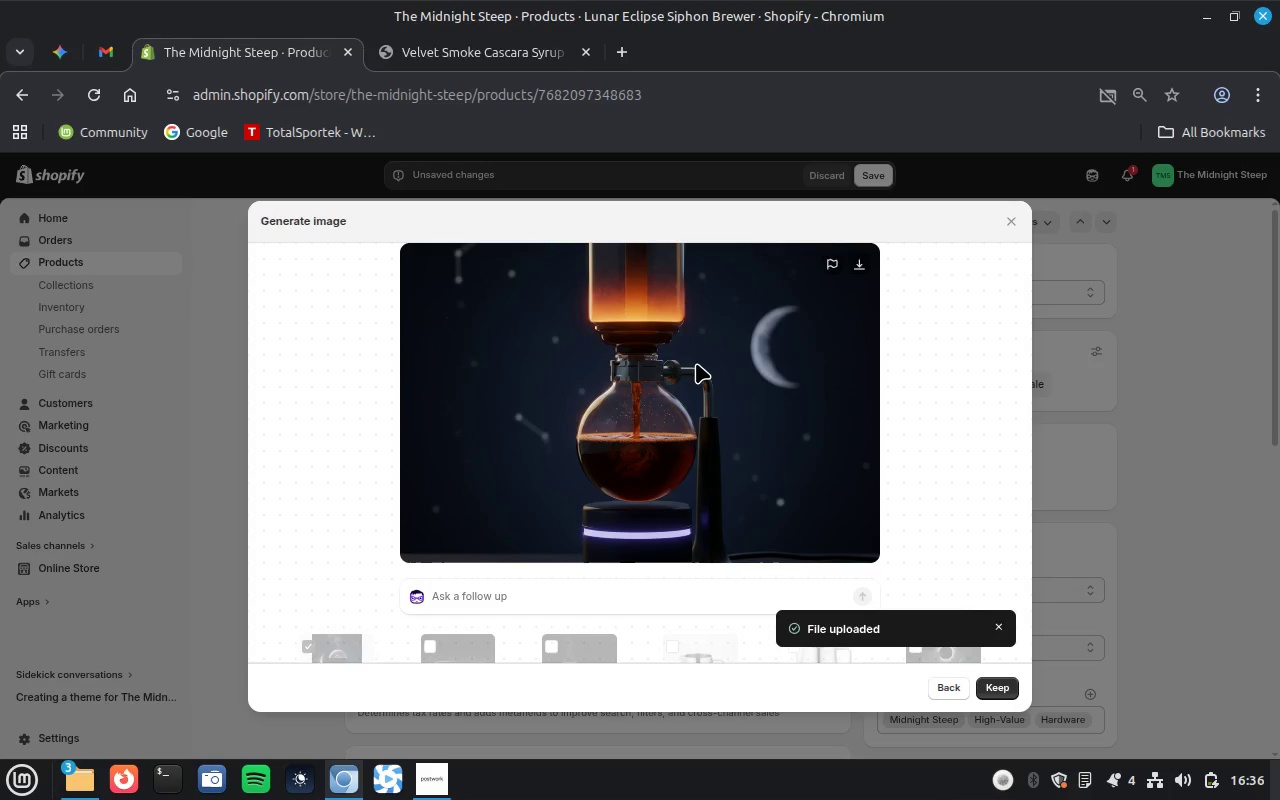 
left_click([1000, 688])
 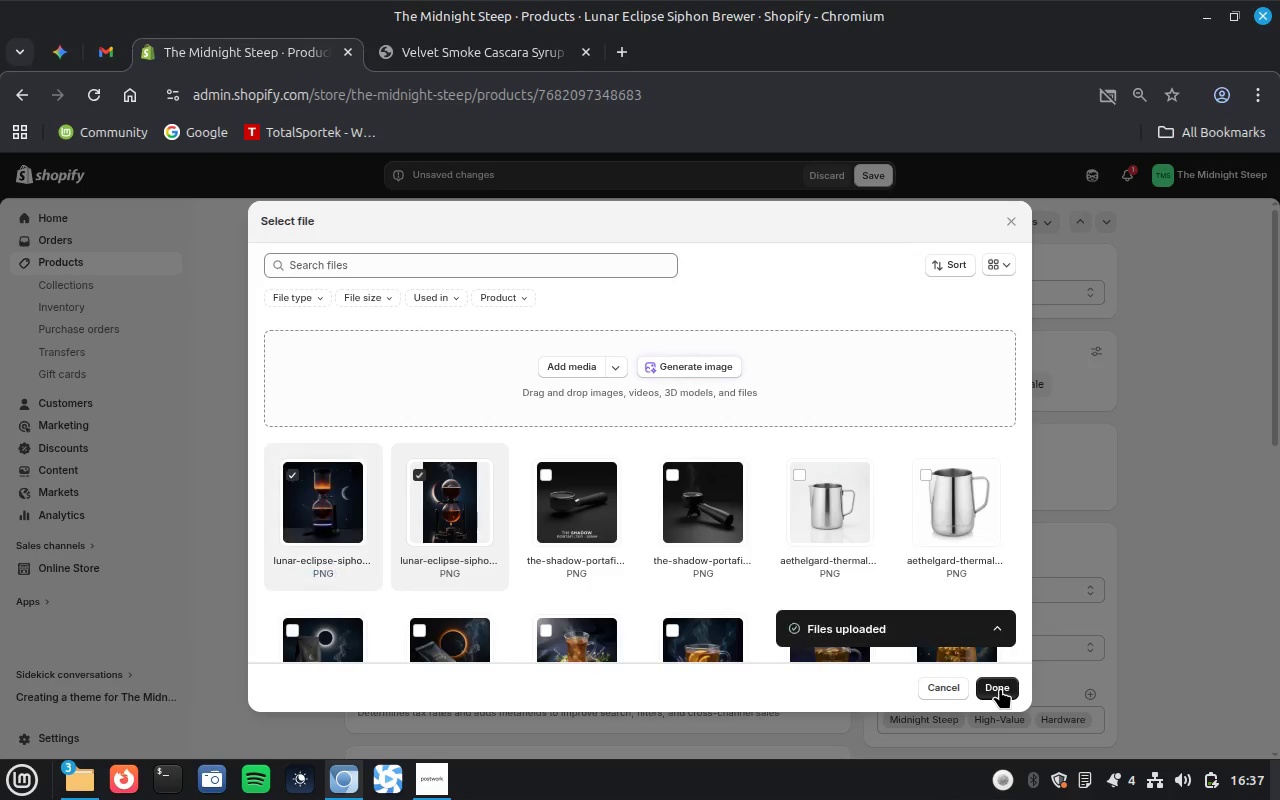 
wait(29.51)
 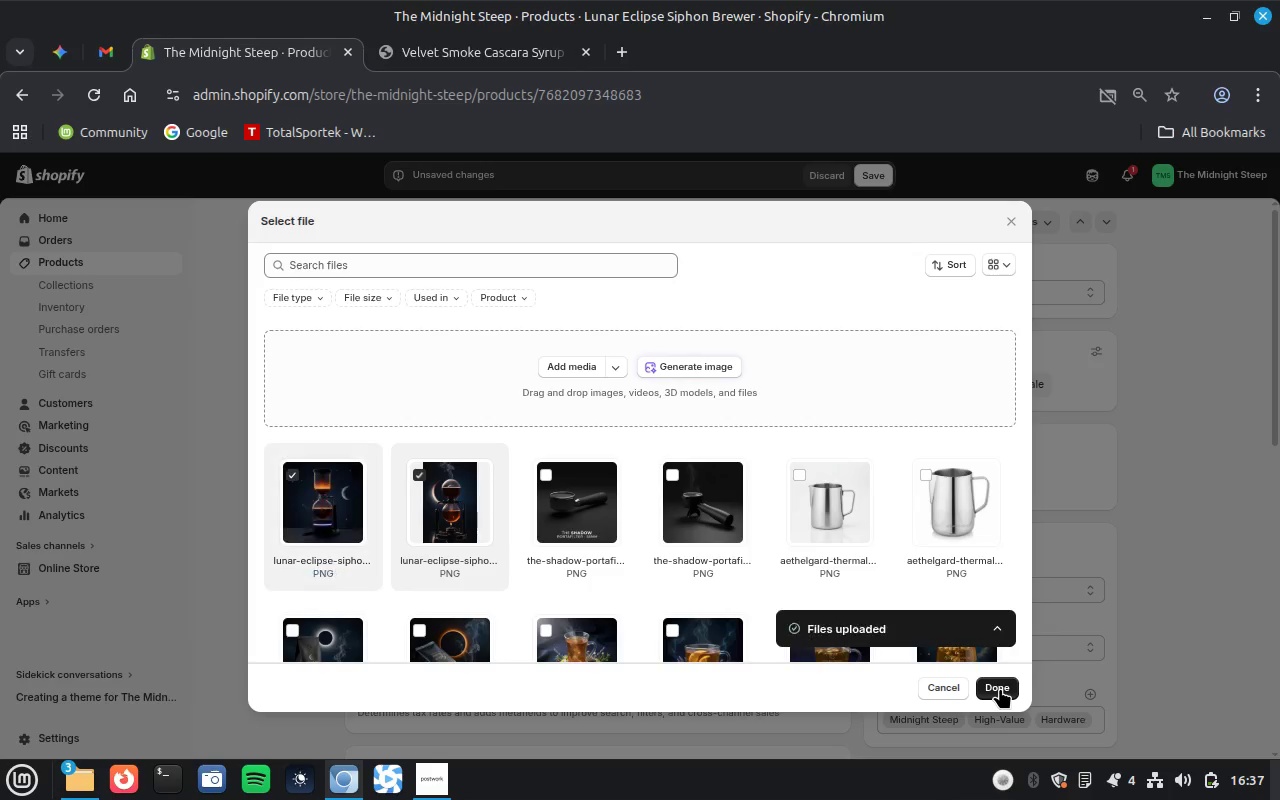 
left_click([1005, 686])
 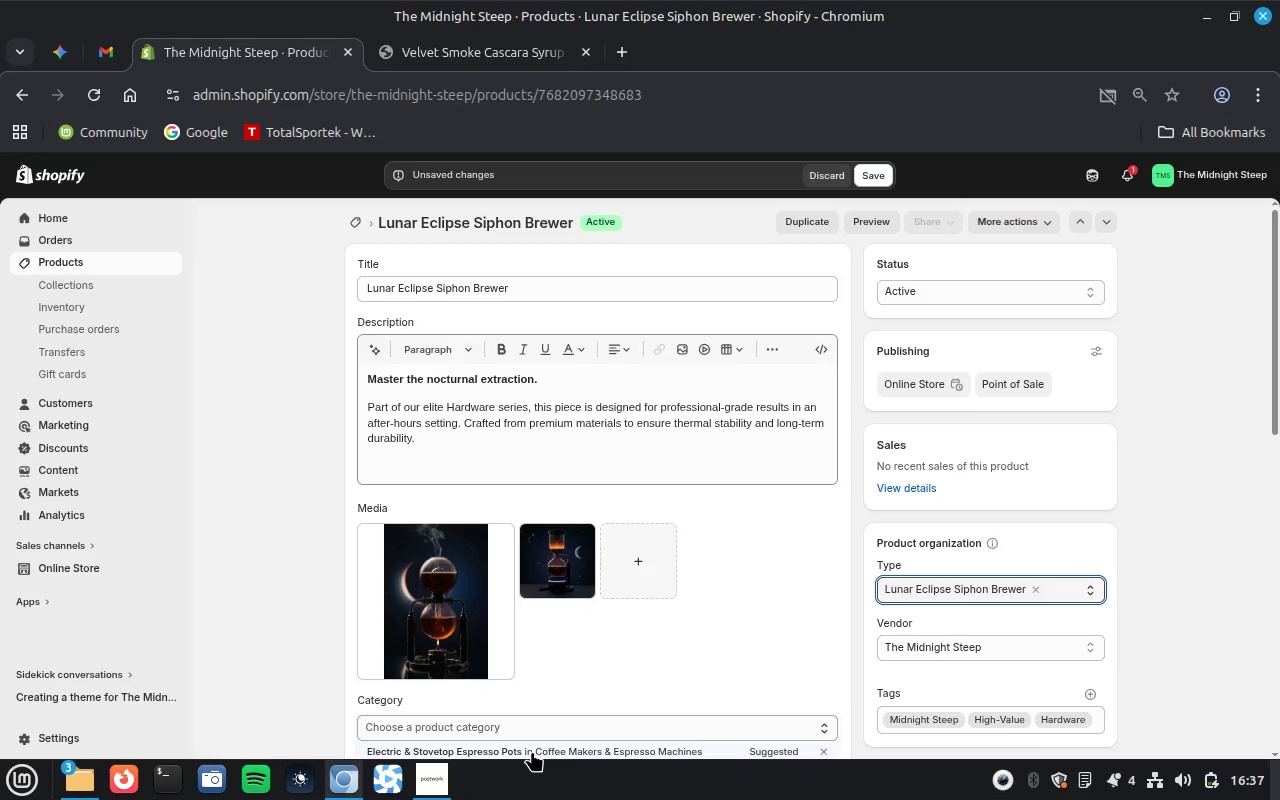 
wait(6.98)
 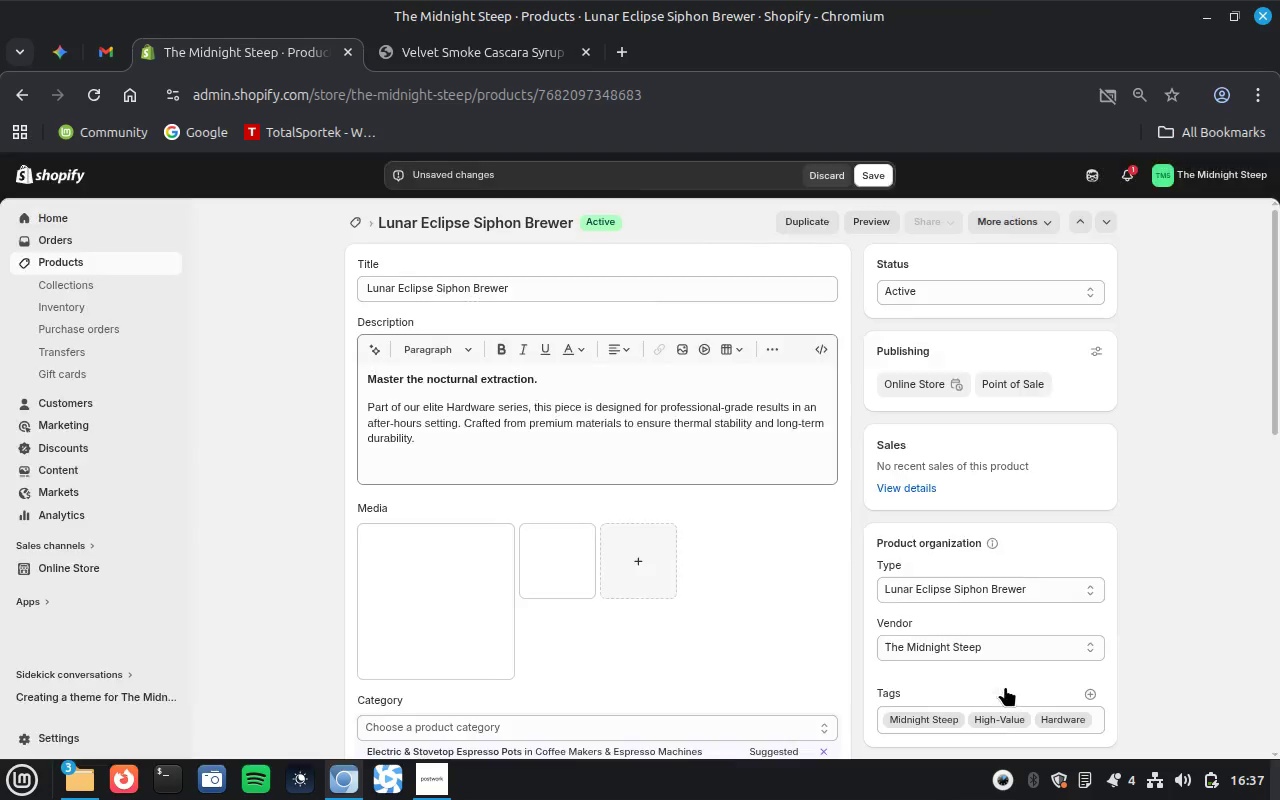 
left_click([507, 744])
 